 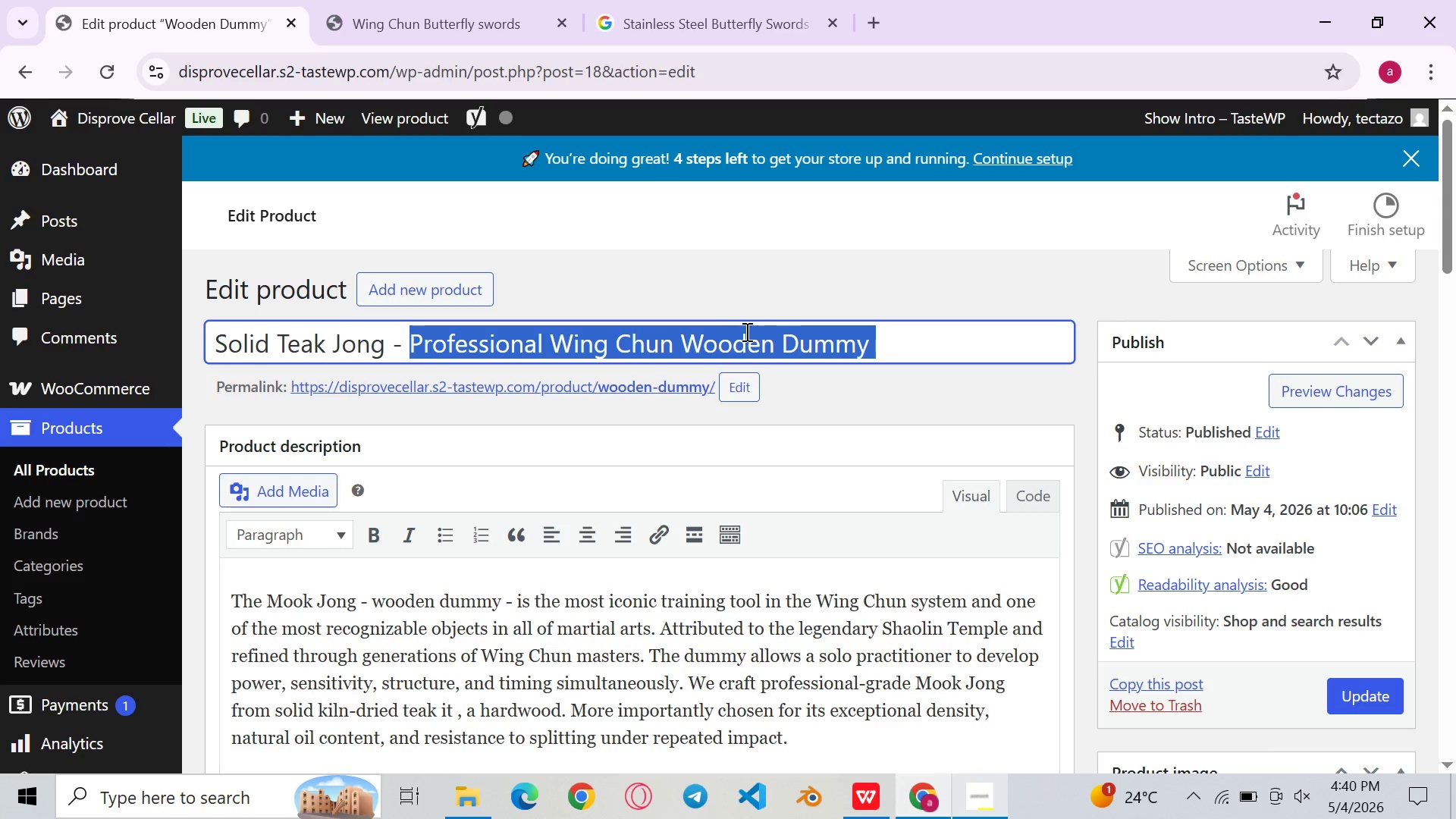 
key(Control+C)
 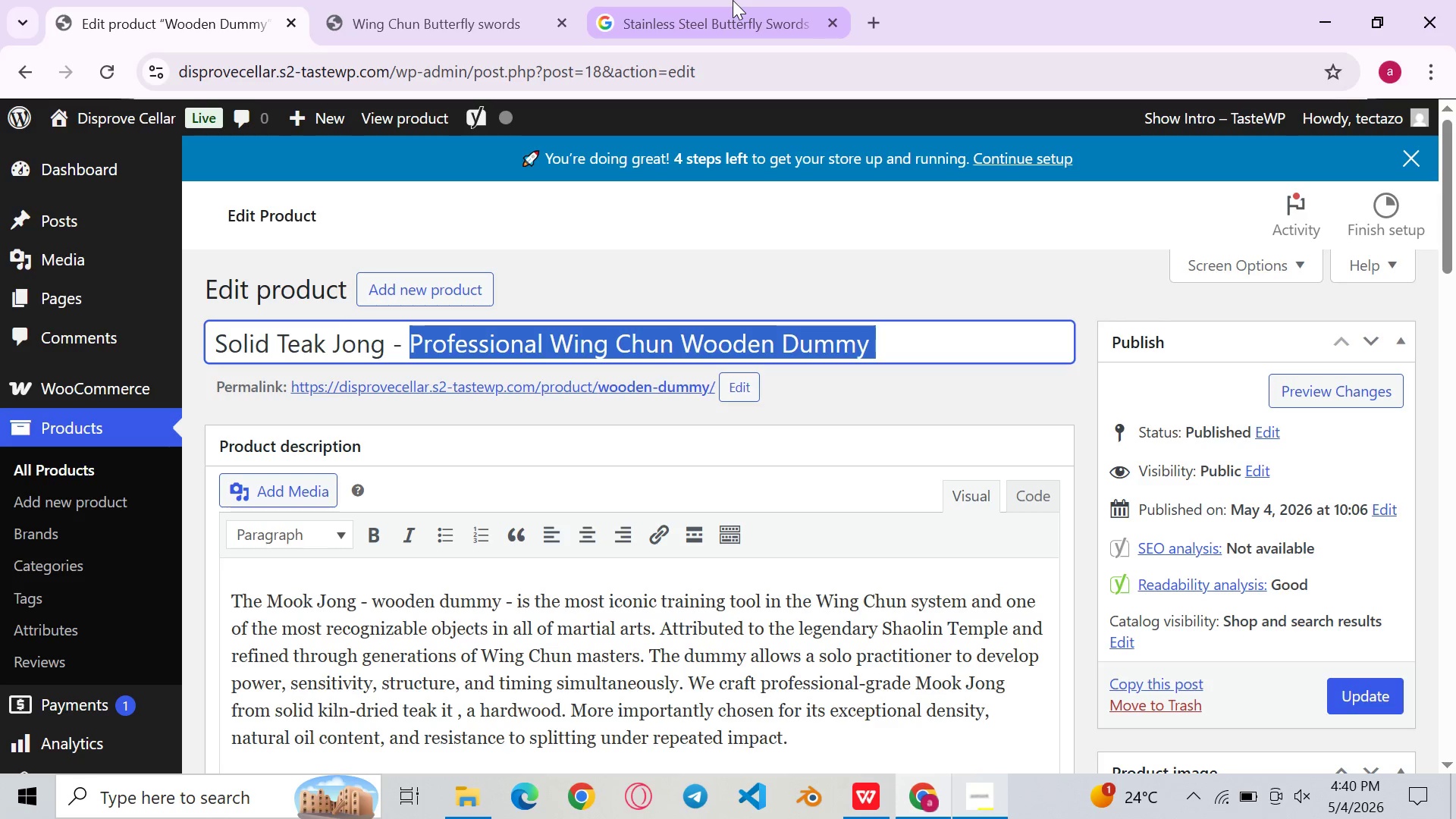 
left_click([733, 0])
 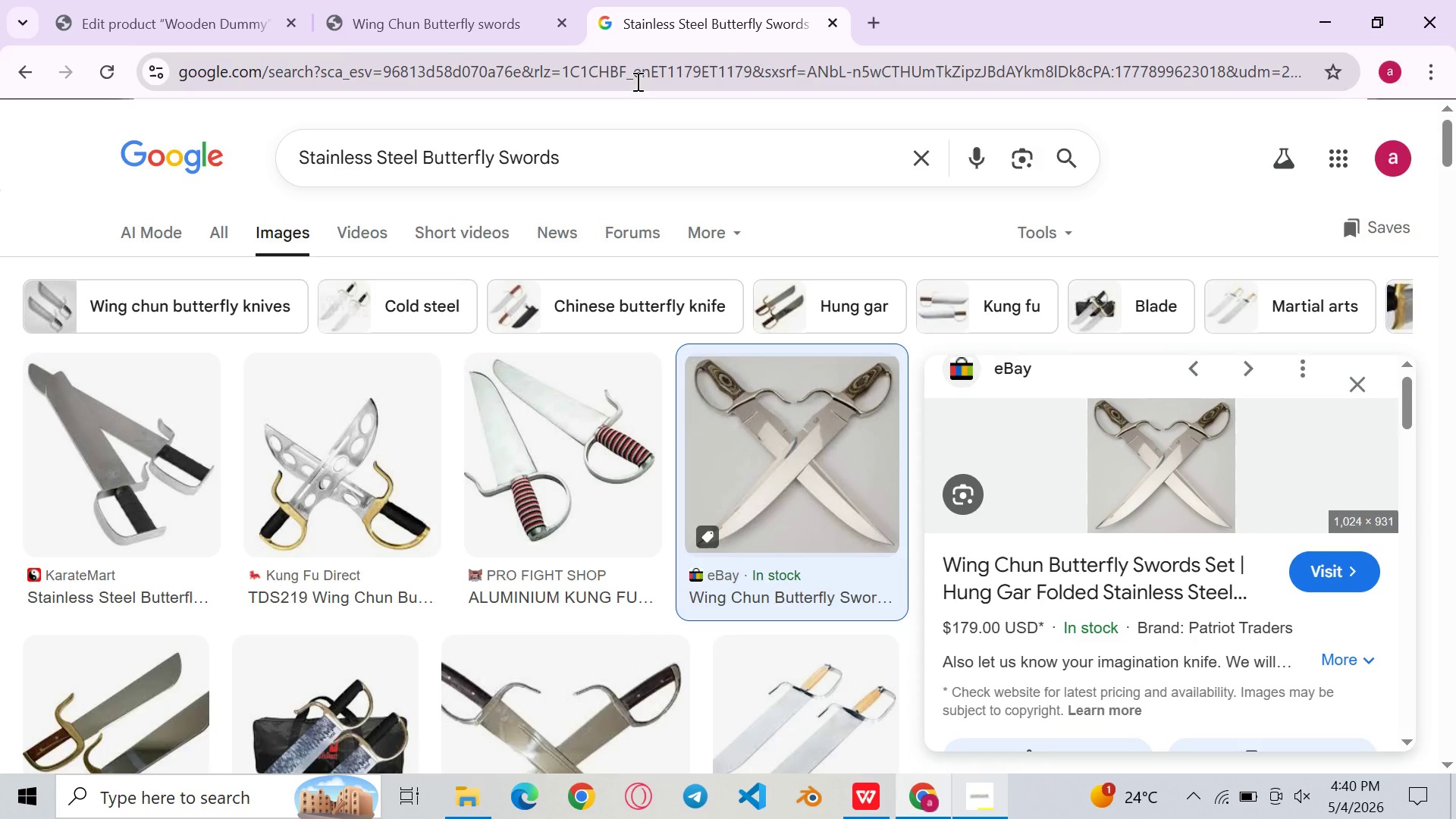 
left_click([636, 81])
 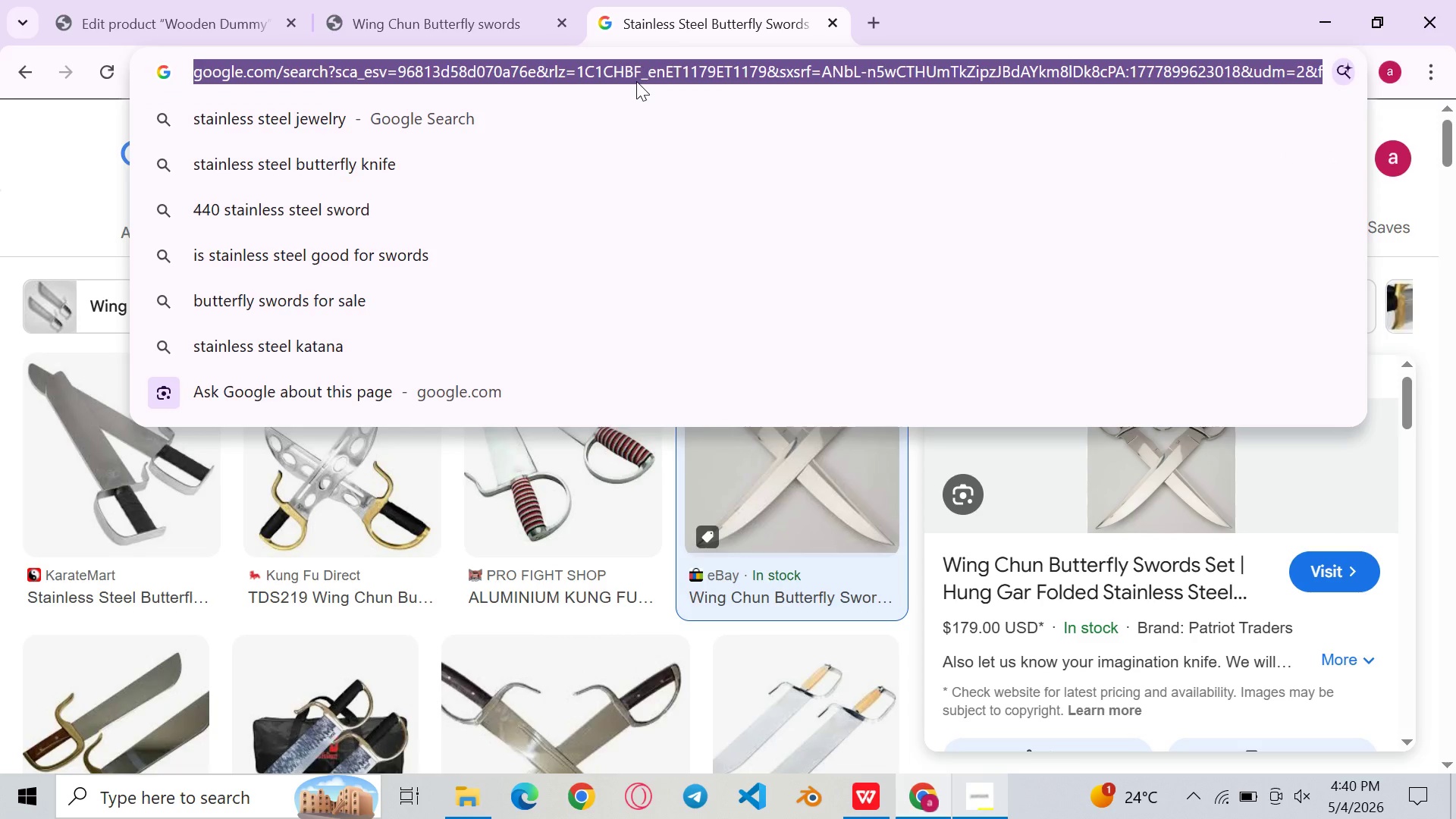 
key(Control+V)
 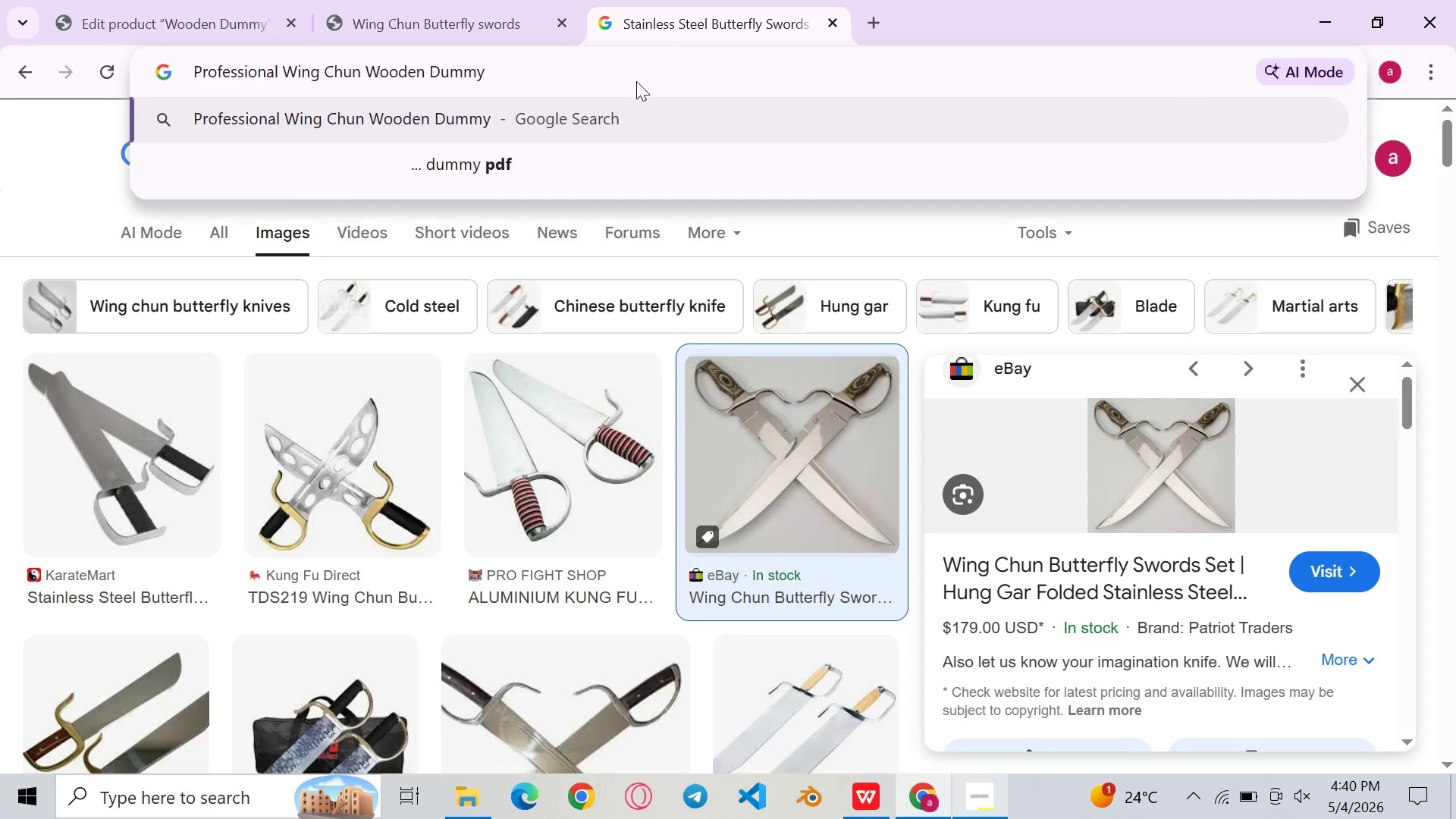 
key(Enter)
 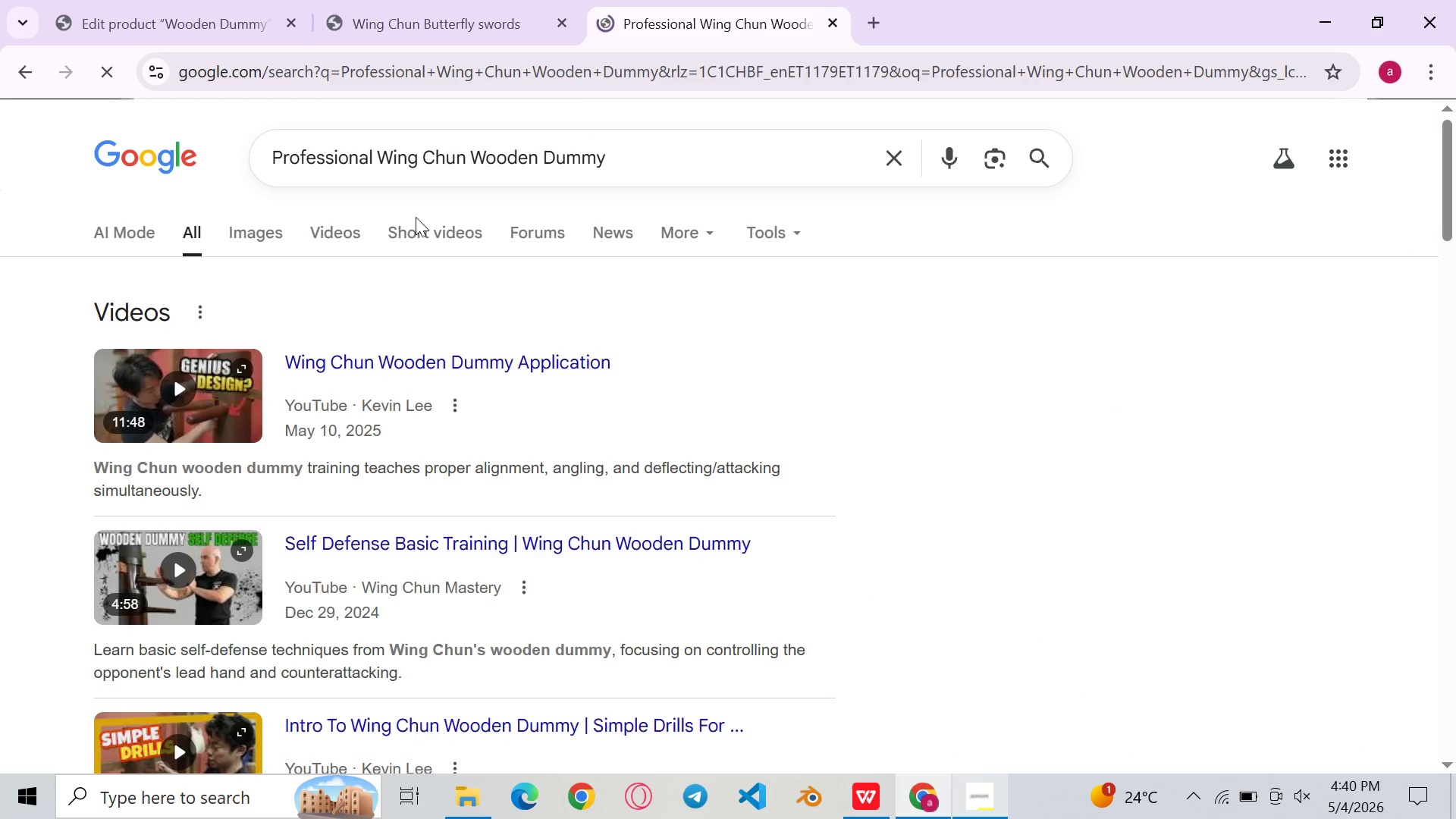 
left_click([256, 234])
 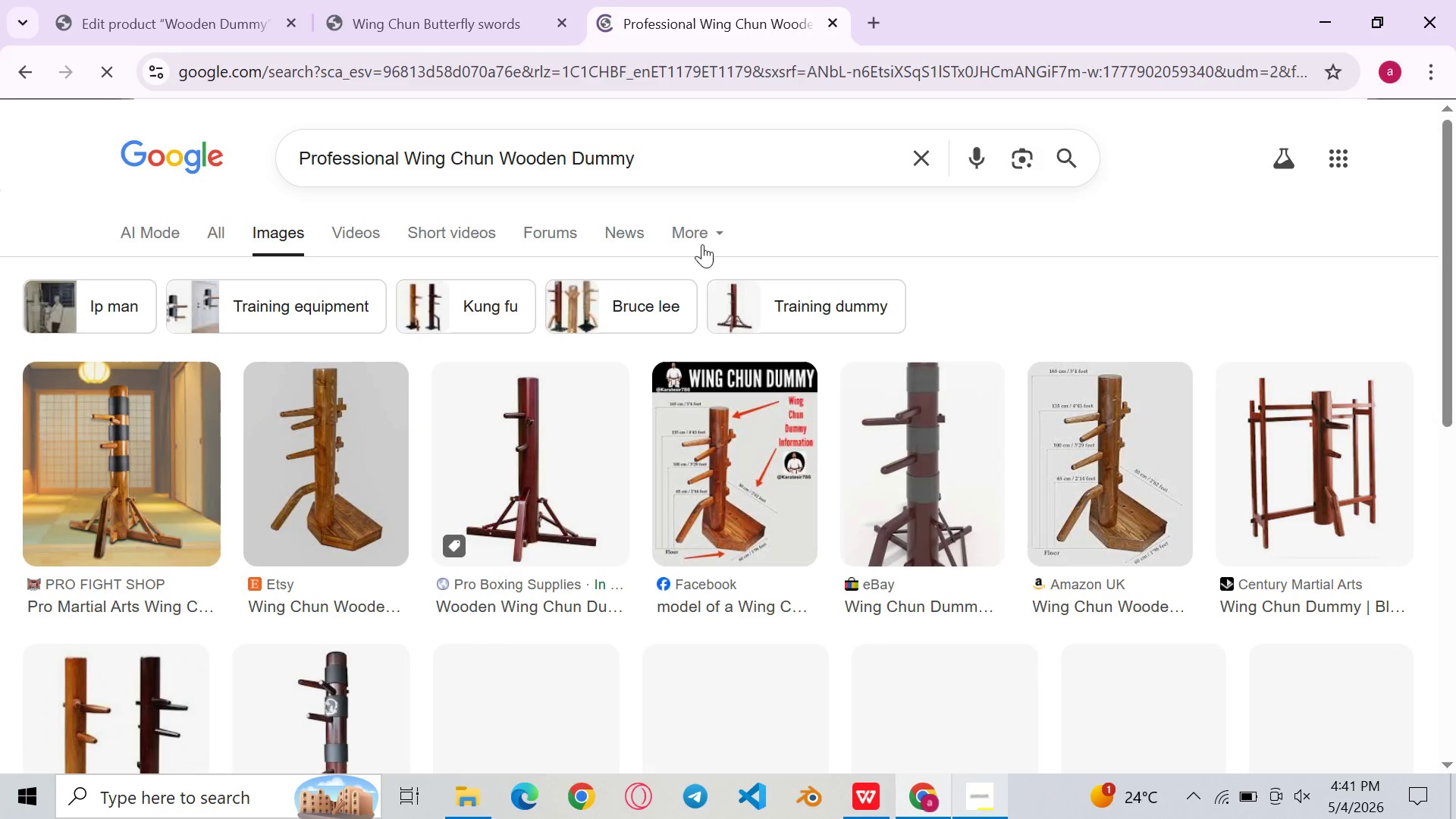 
wait(6.01)
 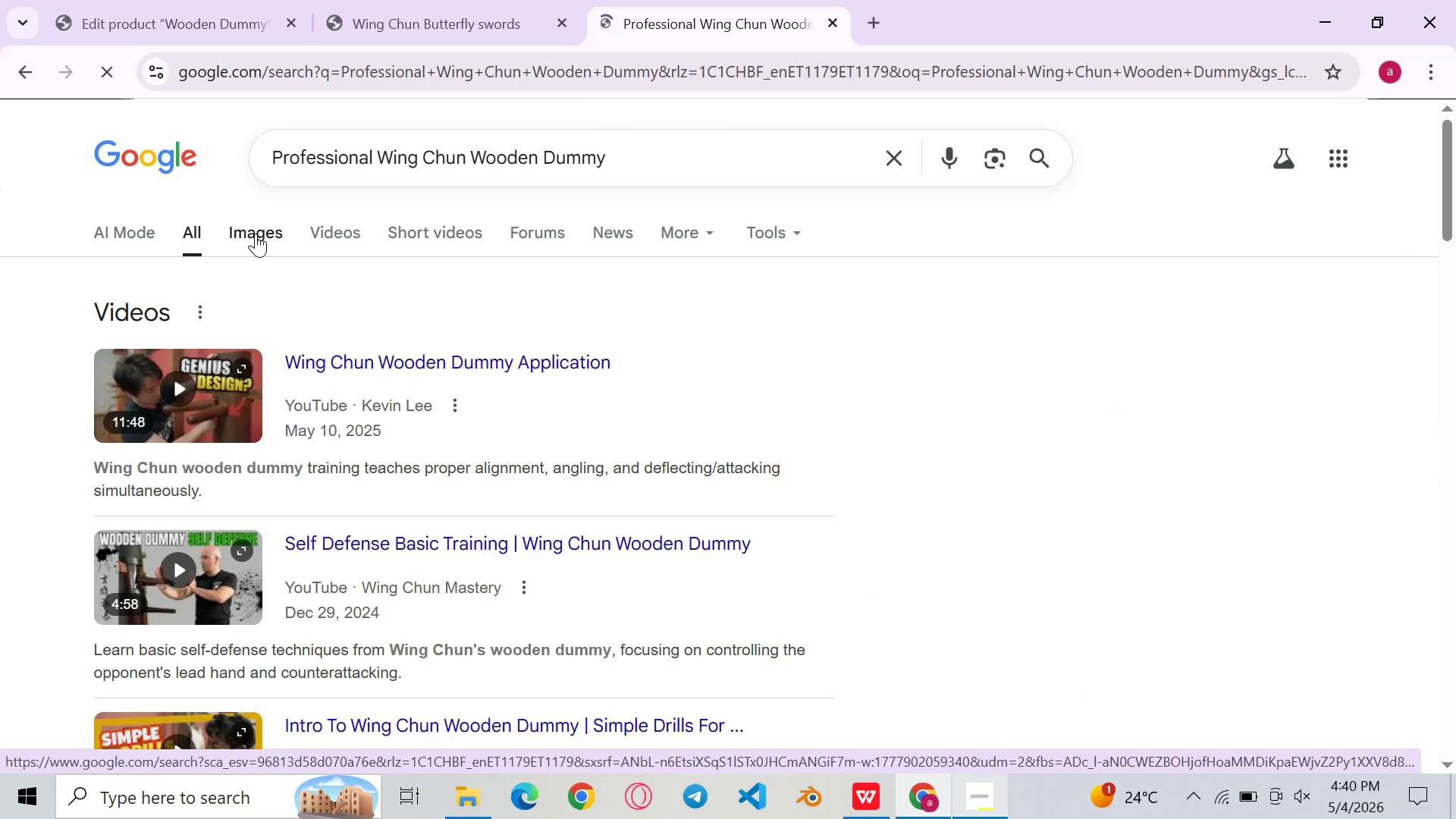 
mouse_move([782, 320])
 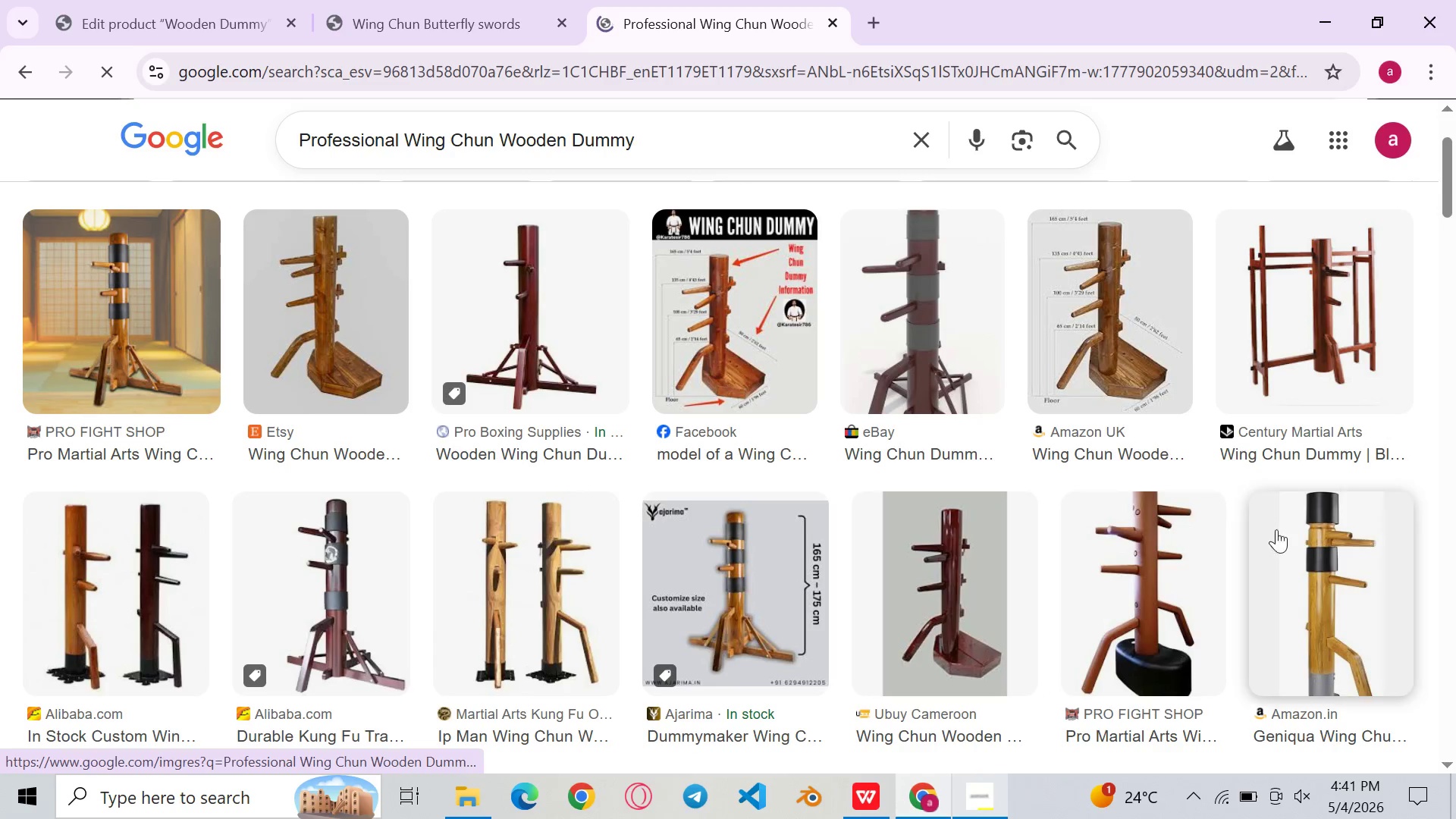 
left_click([1299, 544])
 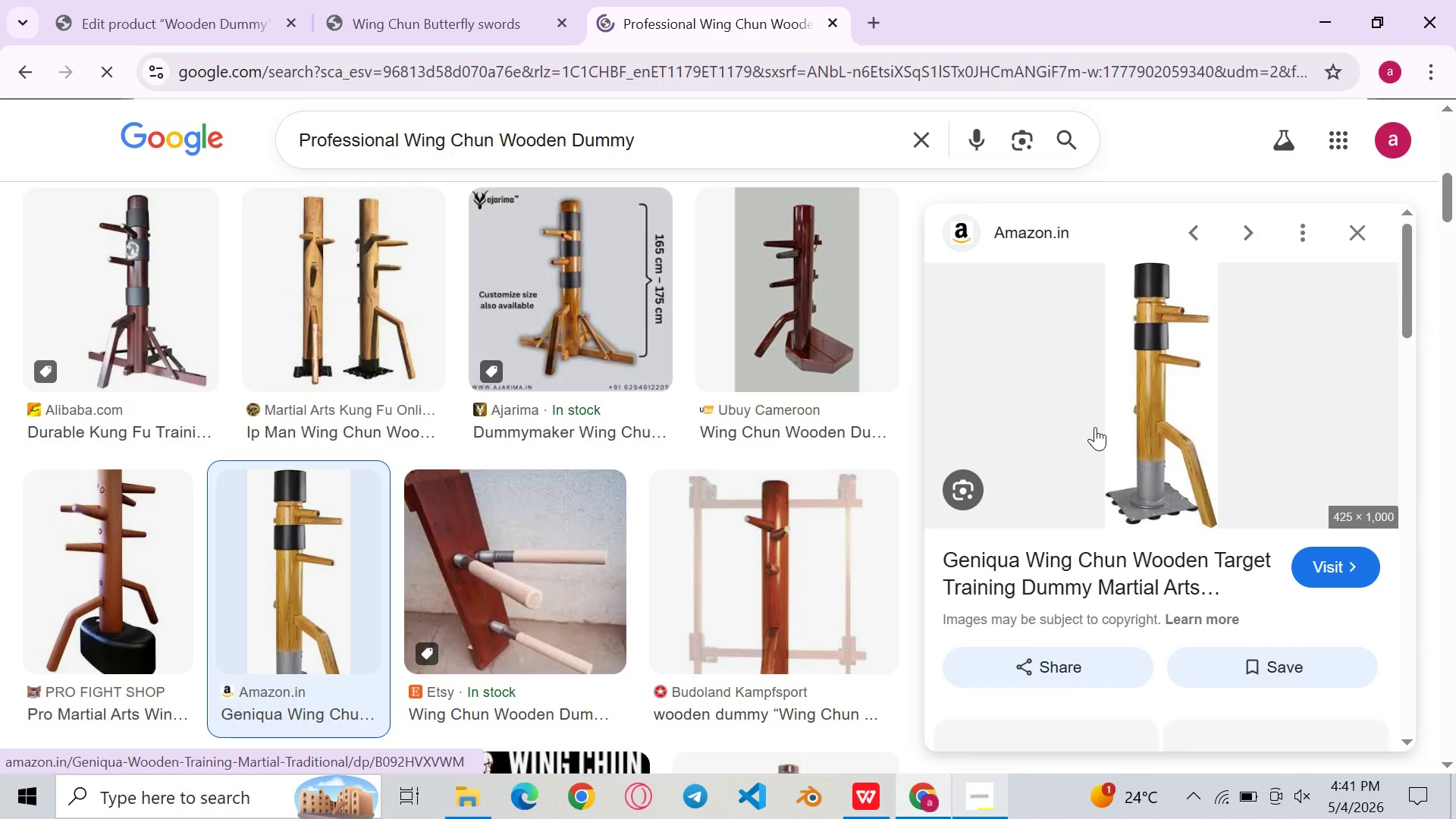 
left_click([1169, 375])
 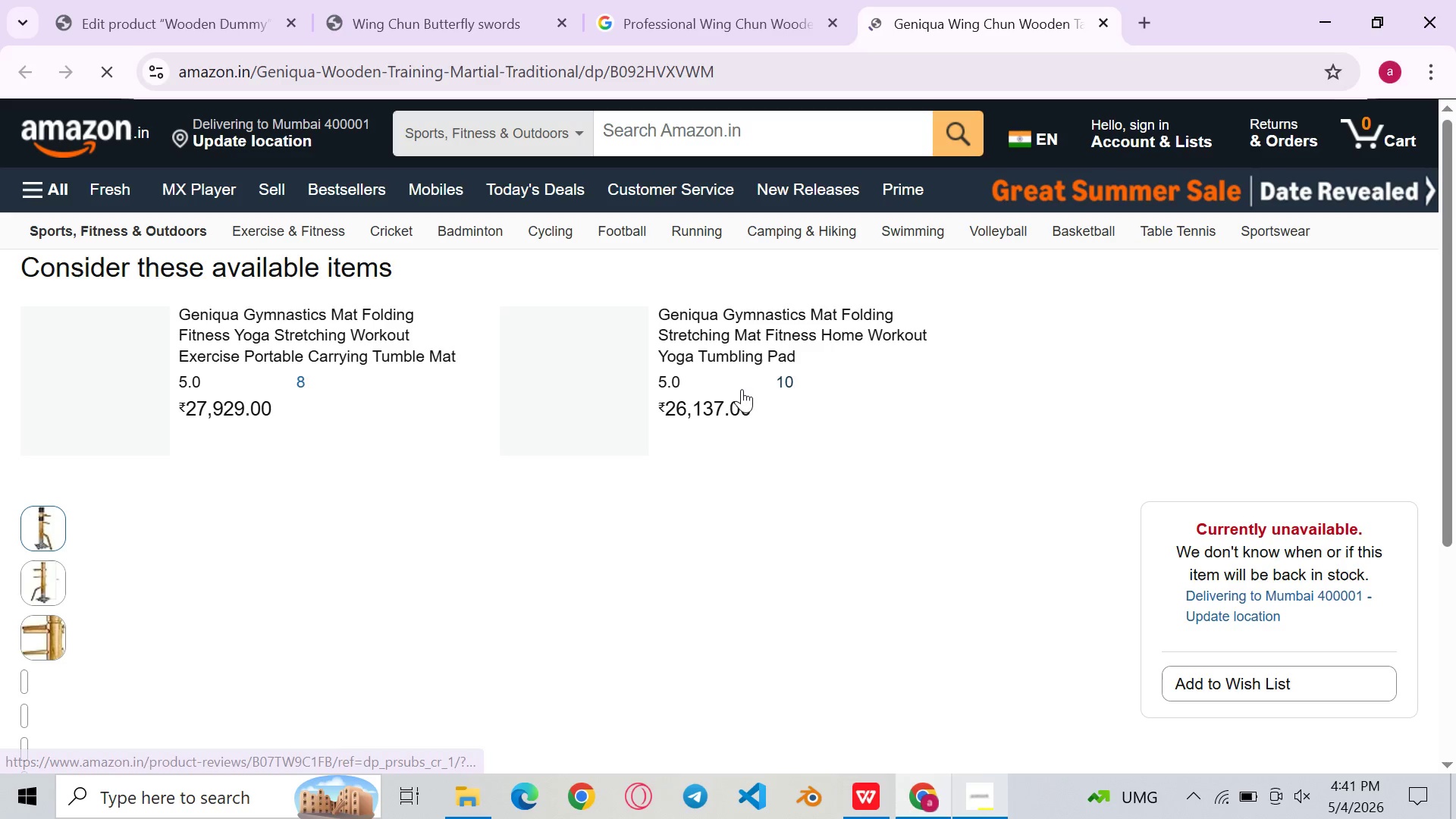 
wait(22.36)
 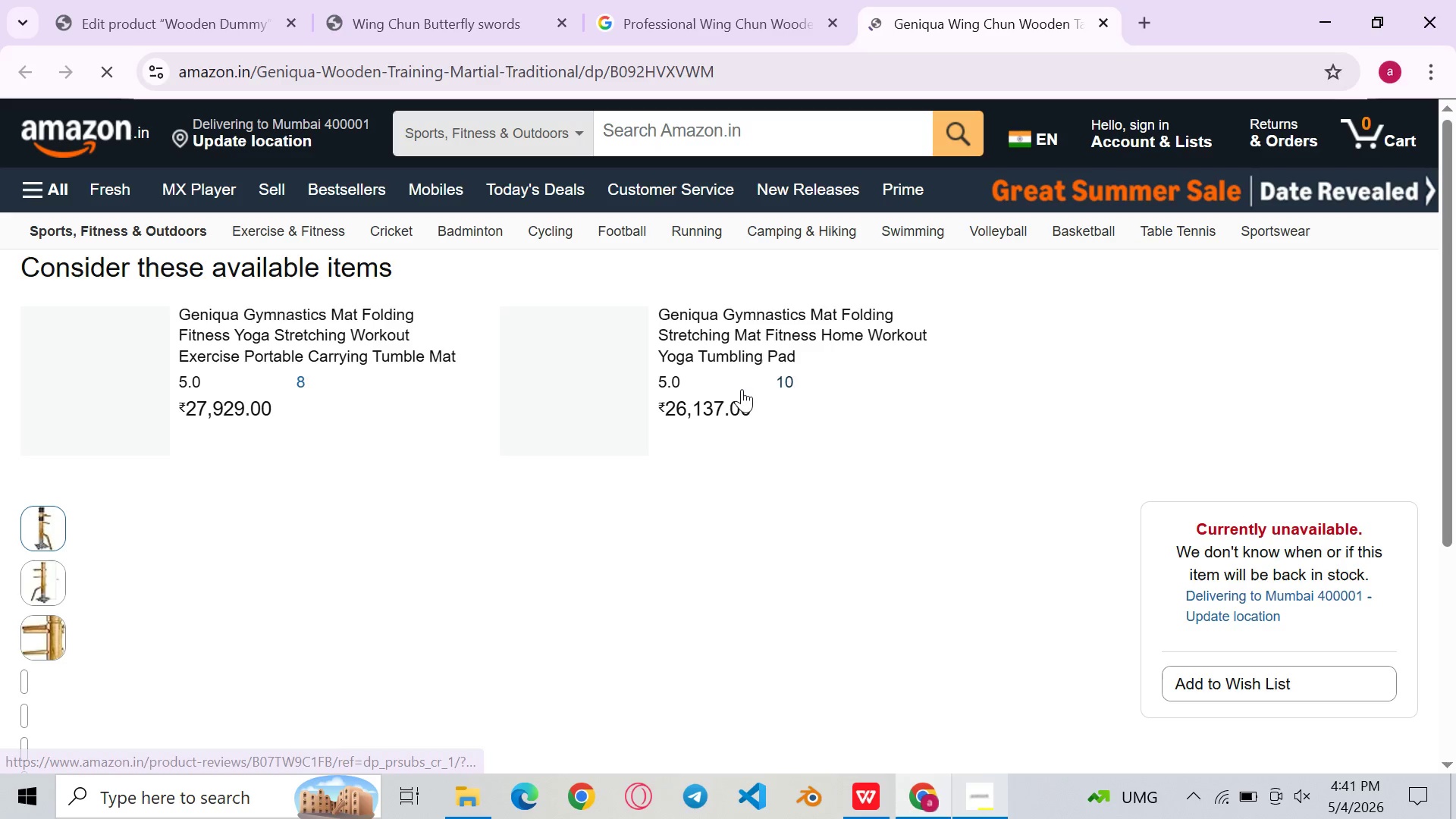 
left_click([361, 692])
 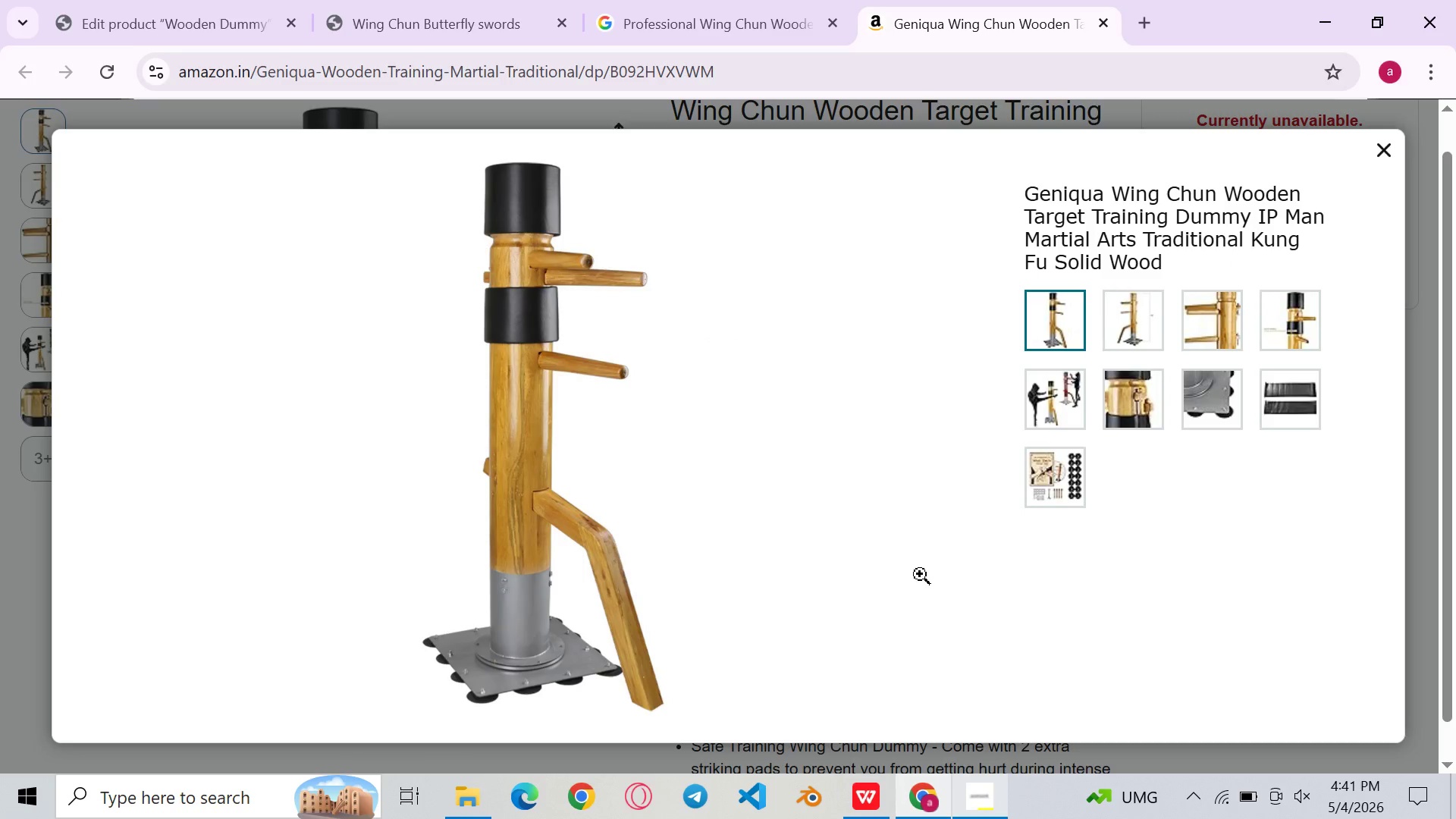 
key(Meta+Shift+S)
 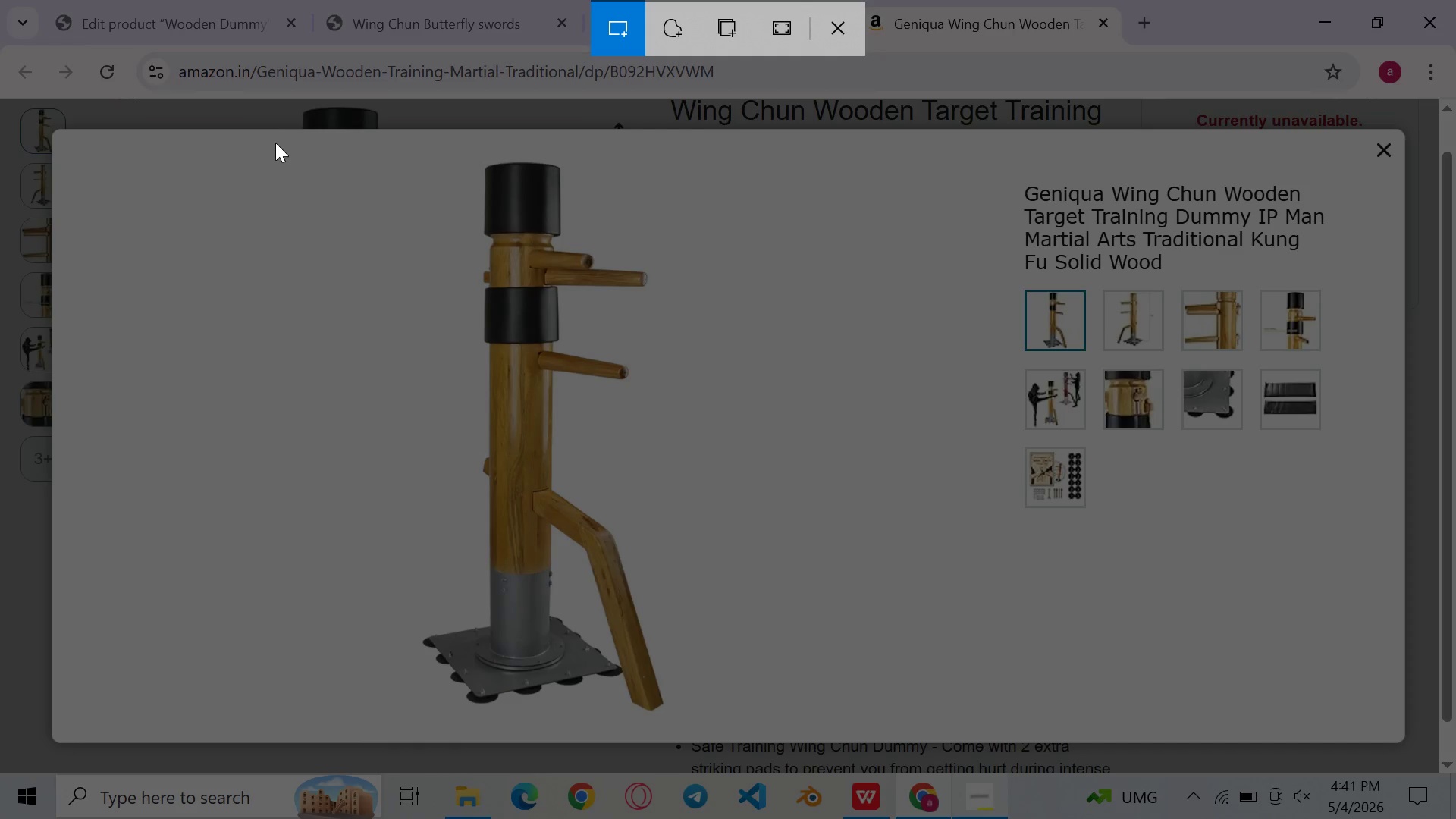 
left_click_drag(start_coordinate=[265, 149], to_coordinate=[822, 723])
 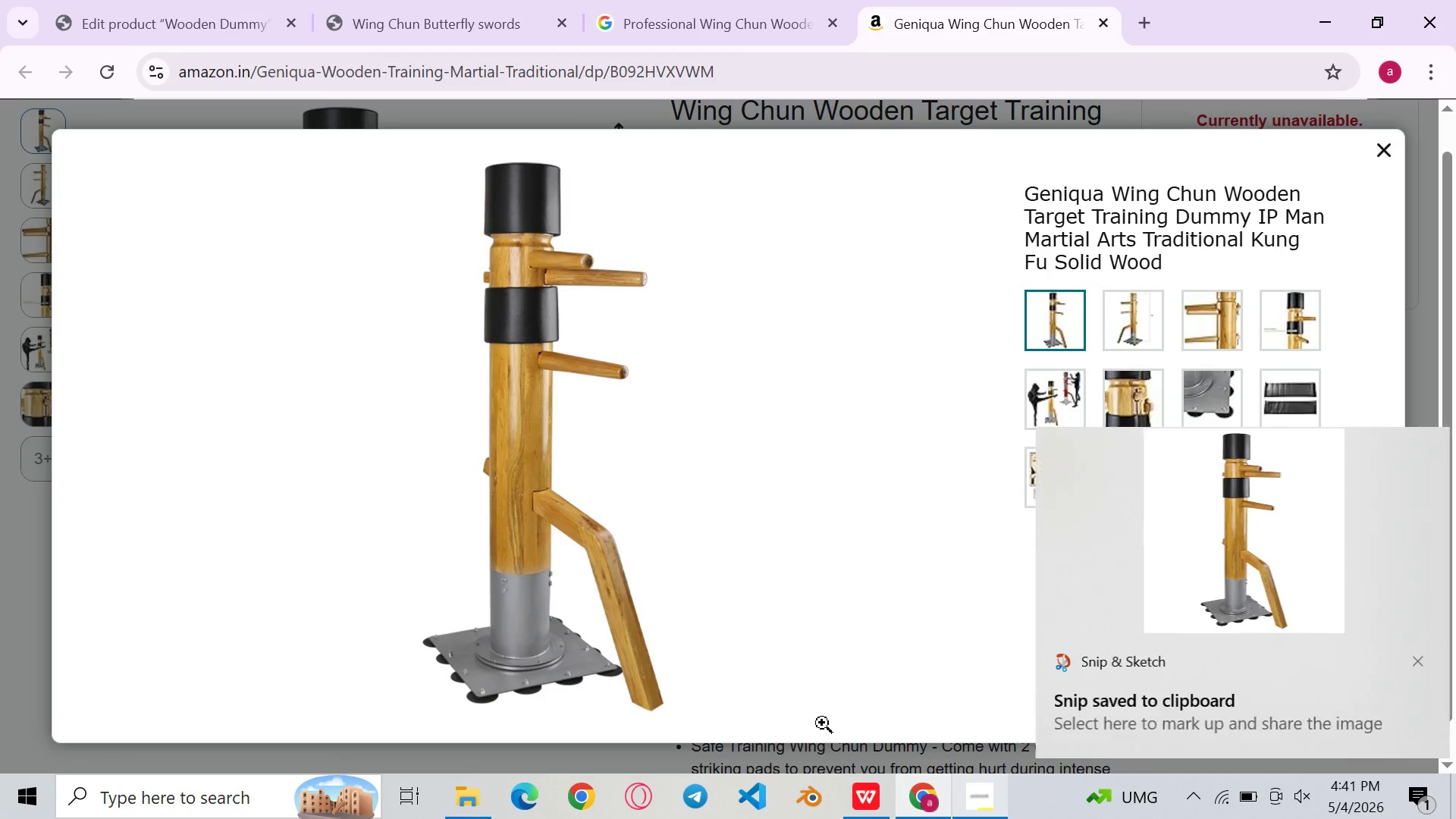 
double_click([1156, 577])
 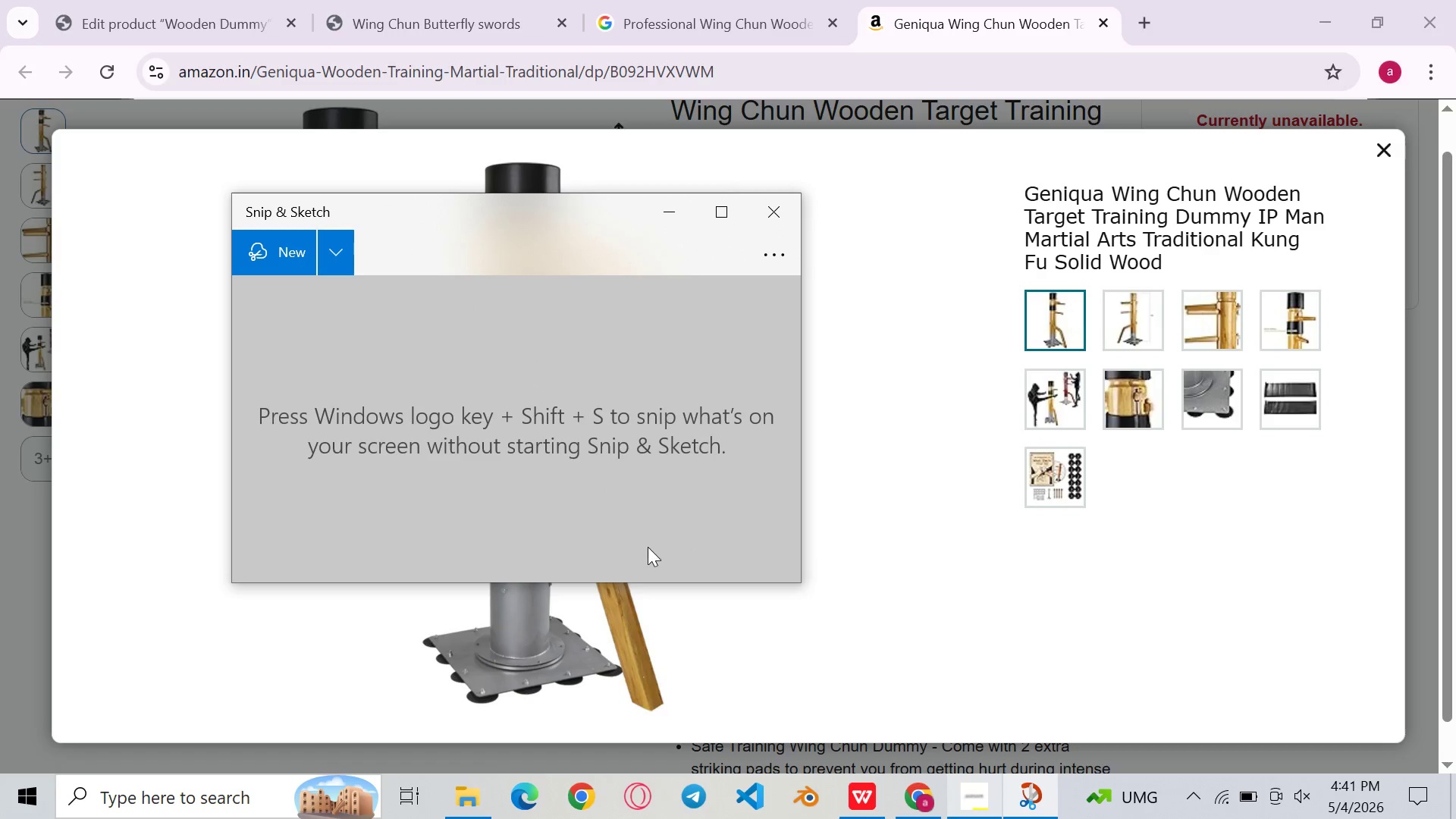 
left_click([633, 551])
 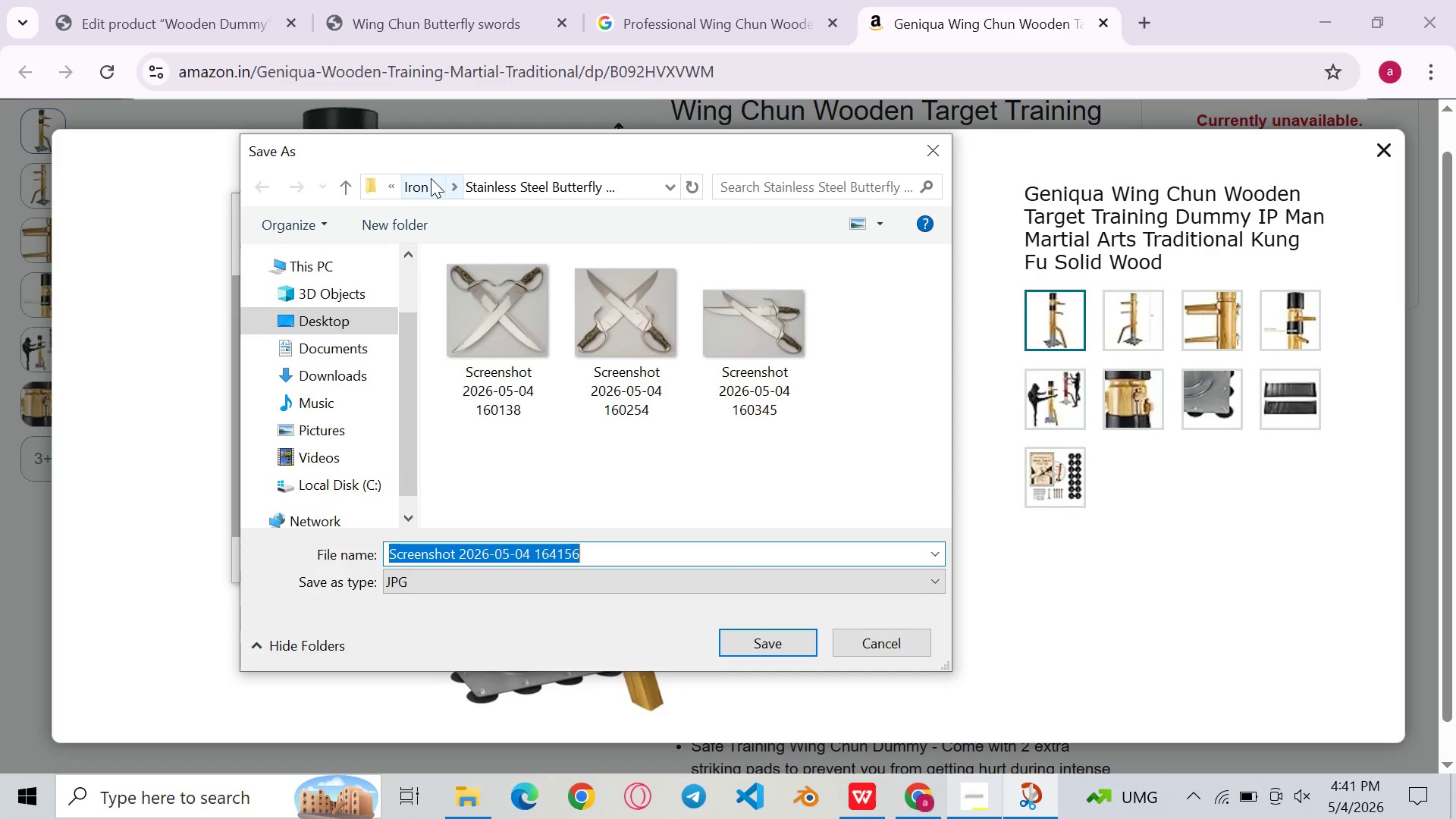 
left_click([414, 179])
 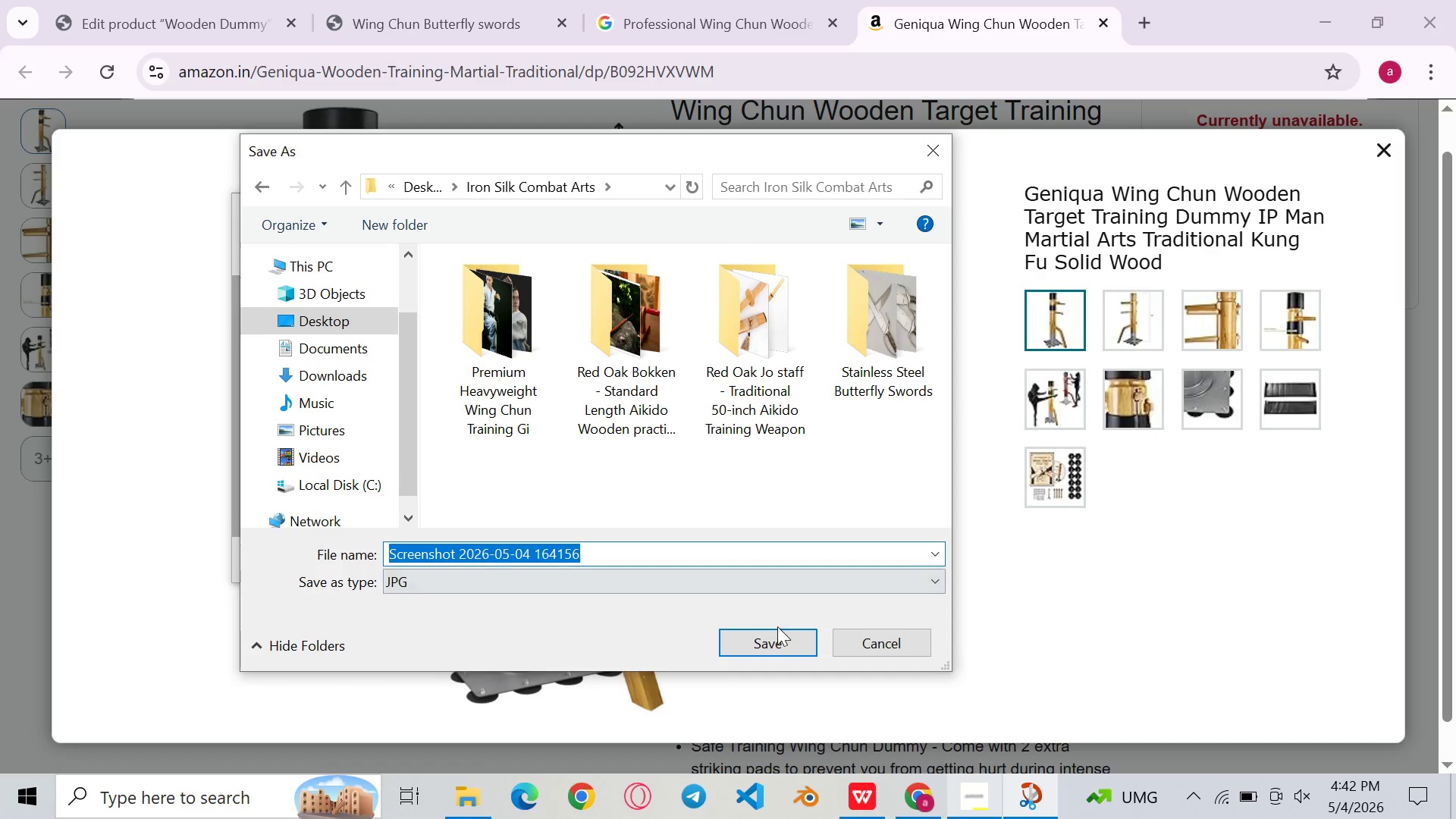 
left_click([777, 632])
 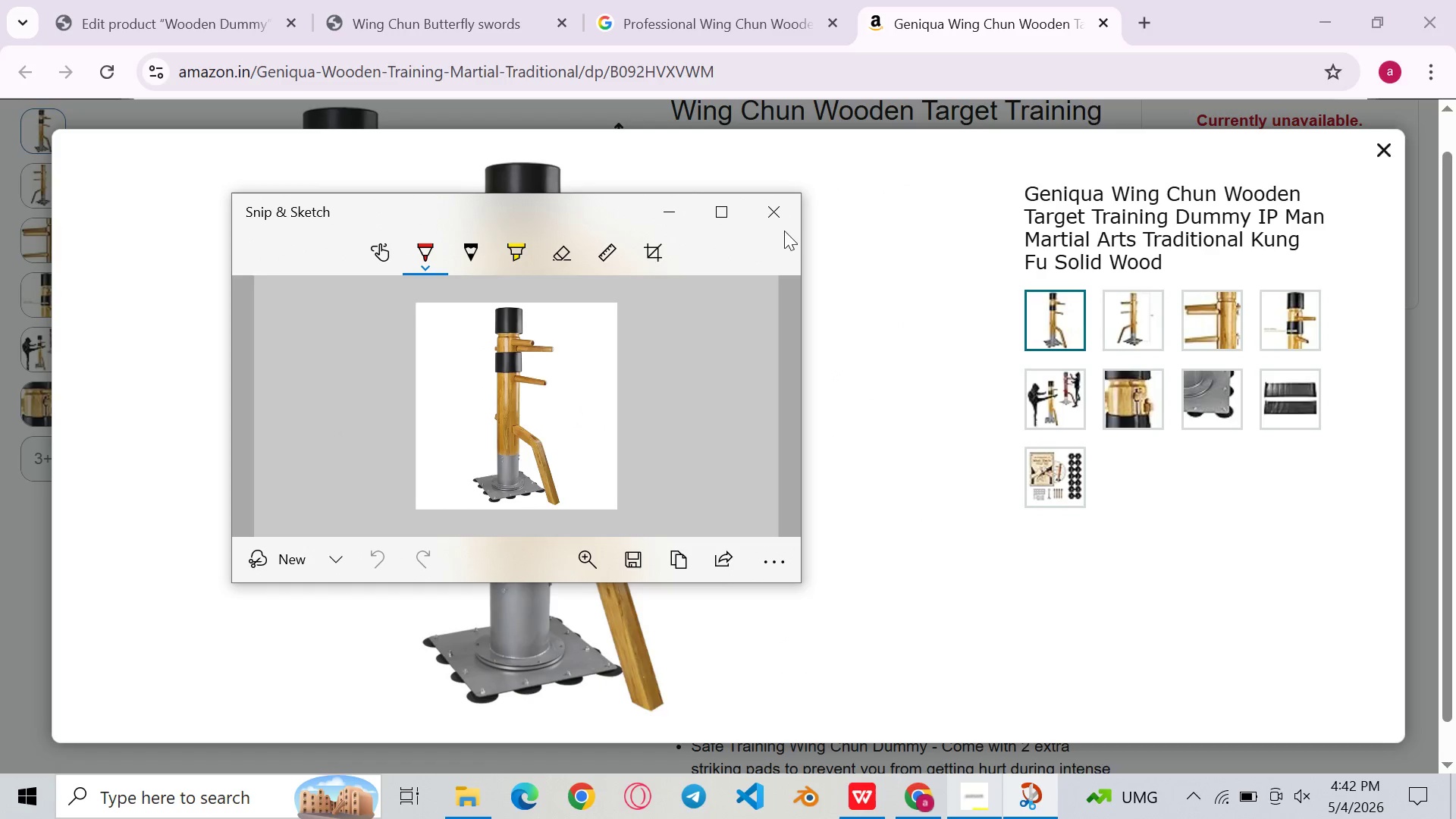 
left_click([784, 221])
 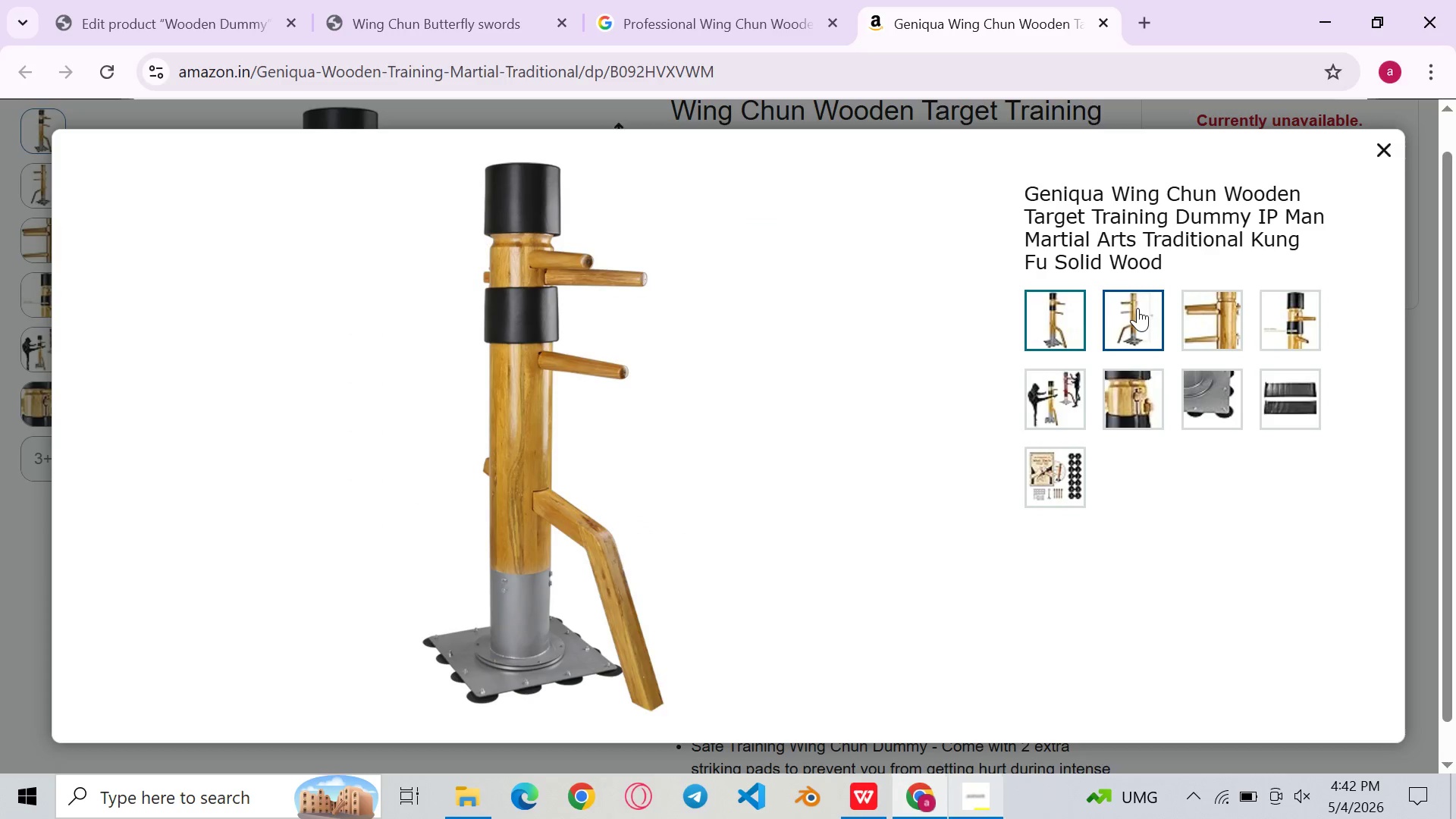 
left_click([1138, 308])
 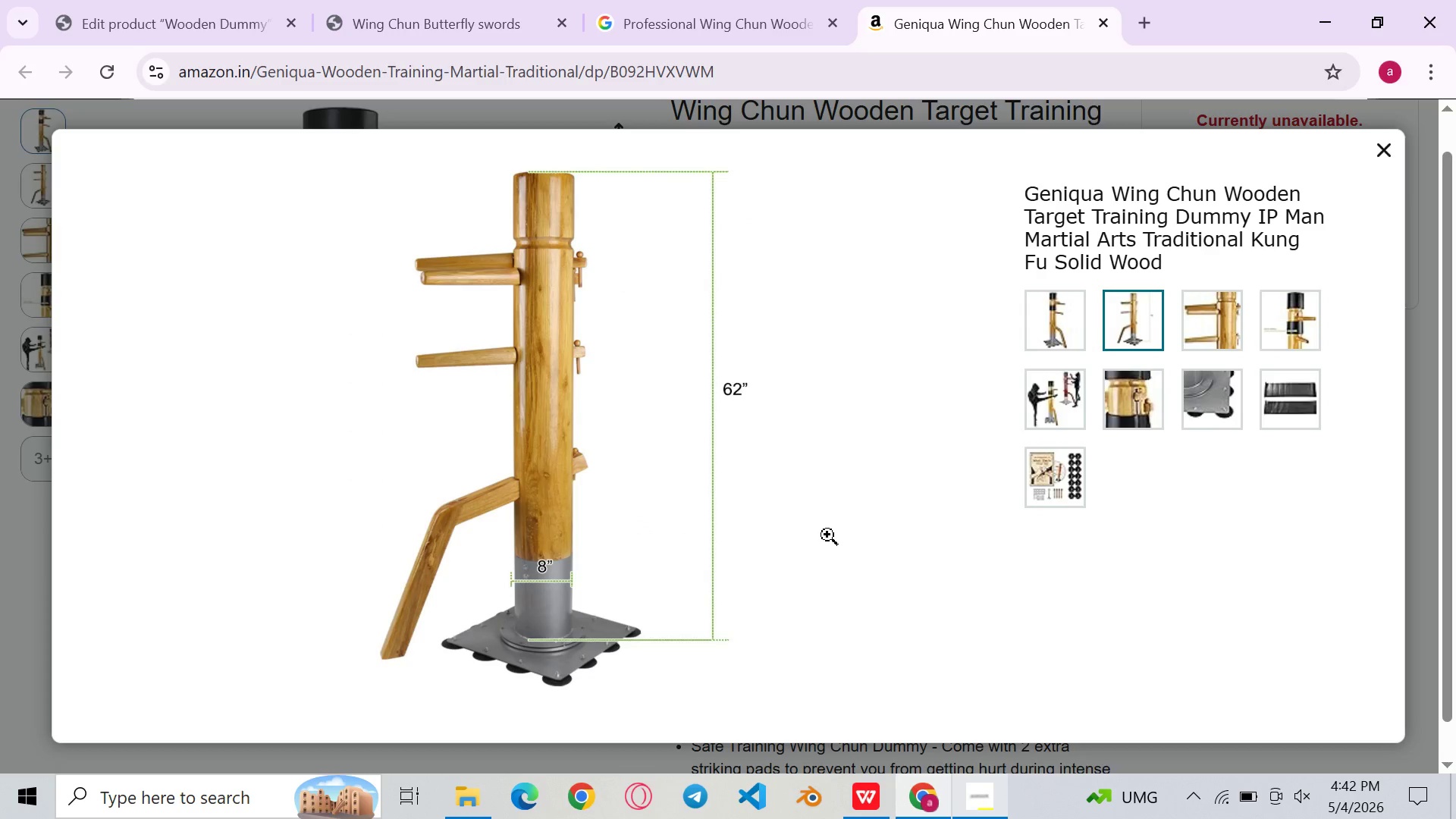 
key(Meta+Shift+ShiftLeft)
 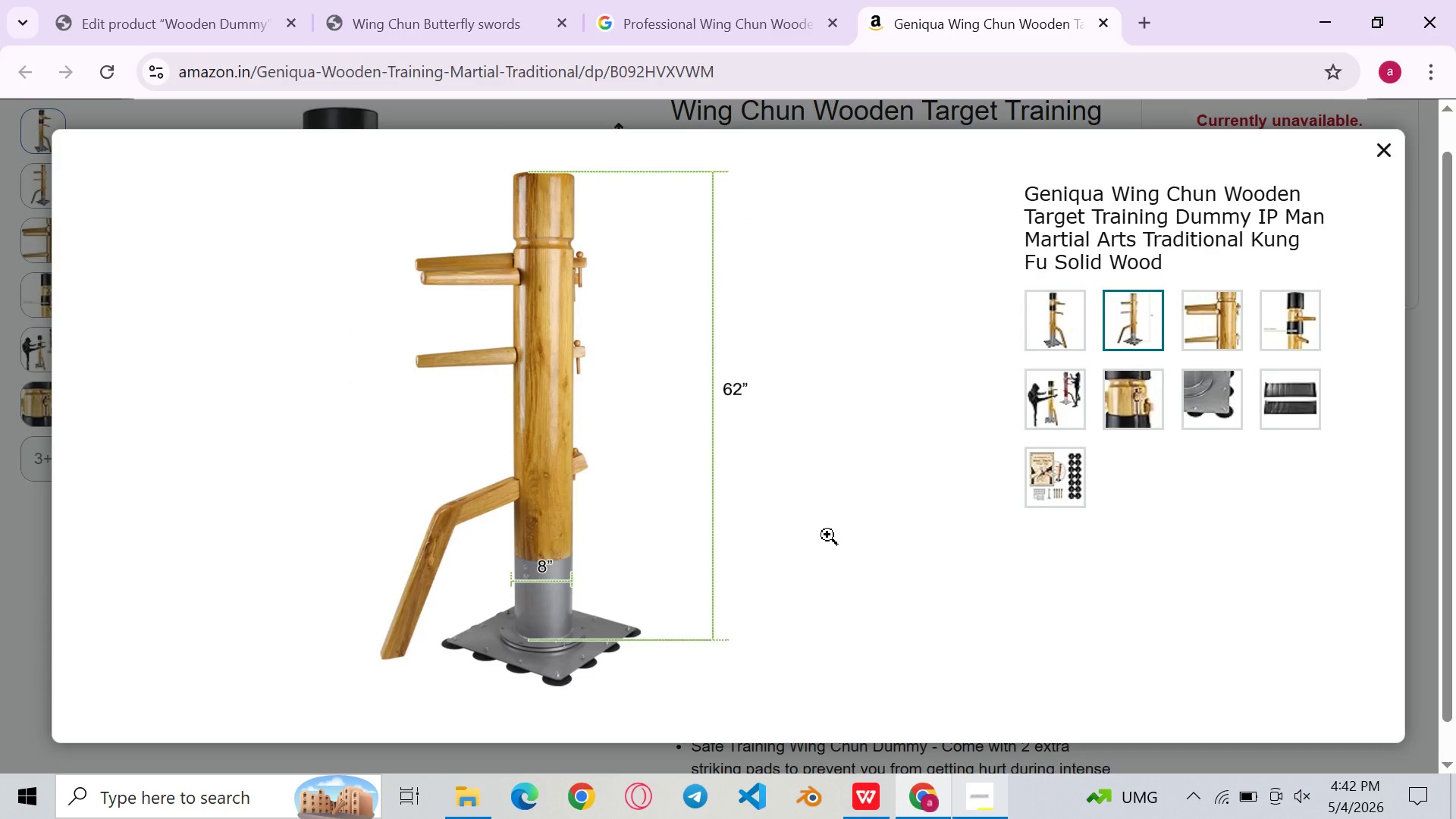 
key(Meta+Shift+S)
 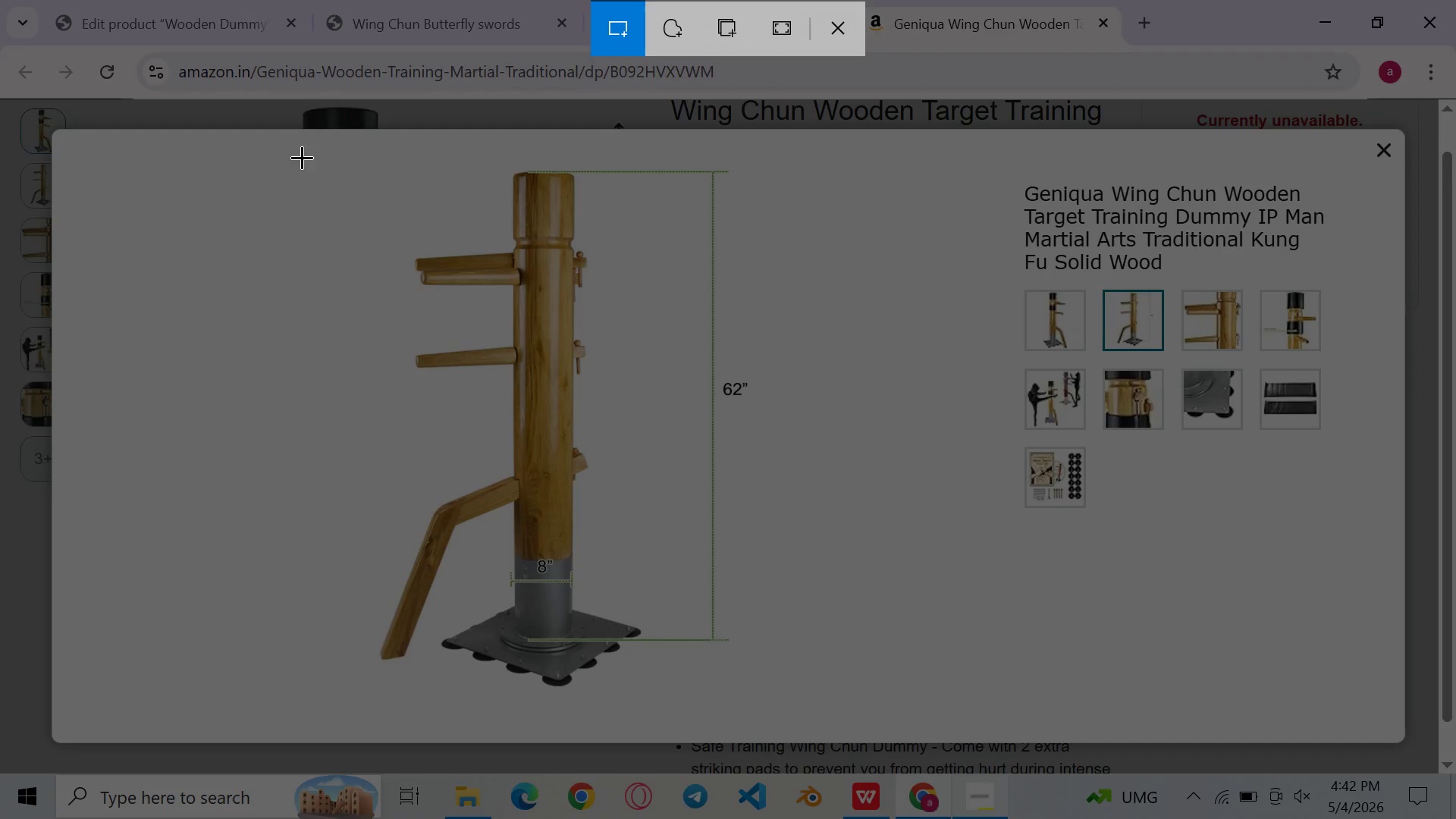 
left_click_drag(start_coordinate=[321, 150], to_coordinate=[819, 714])
 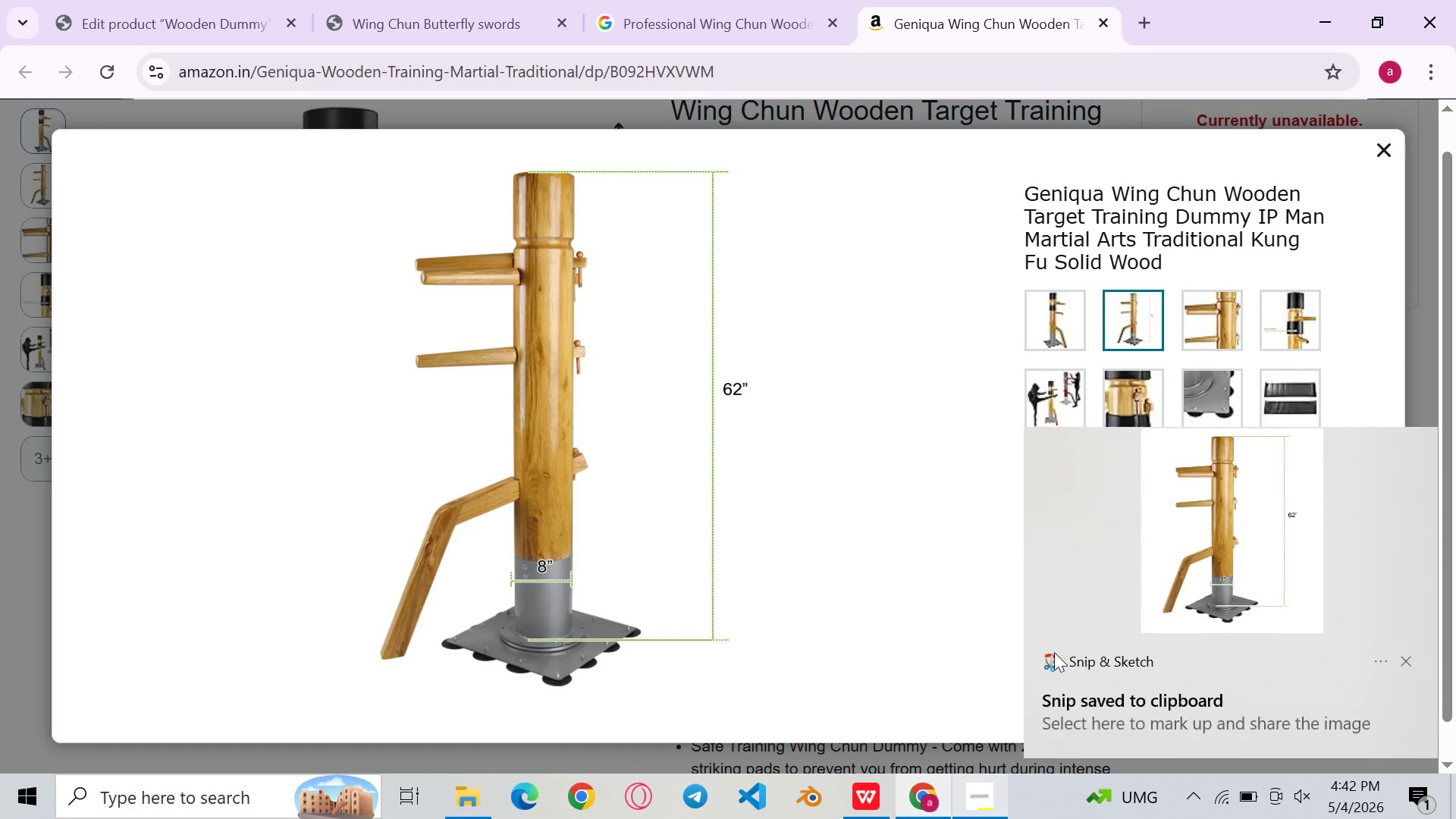 
double_click([1200, 605])
 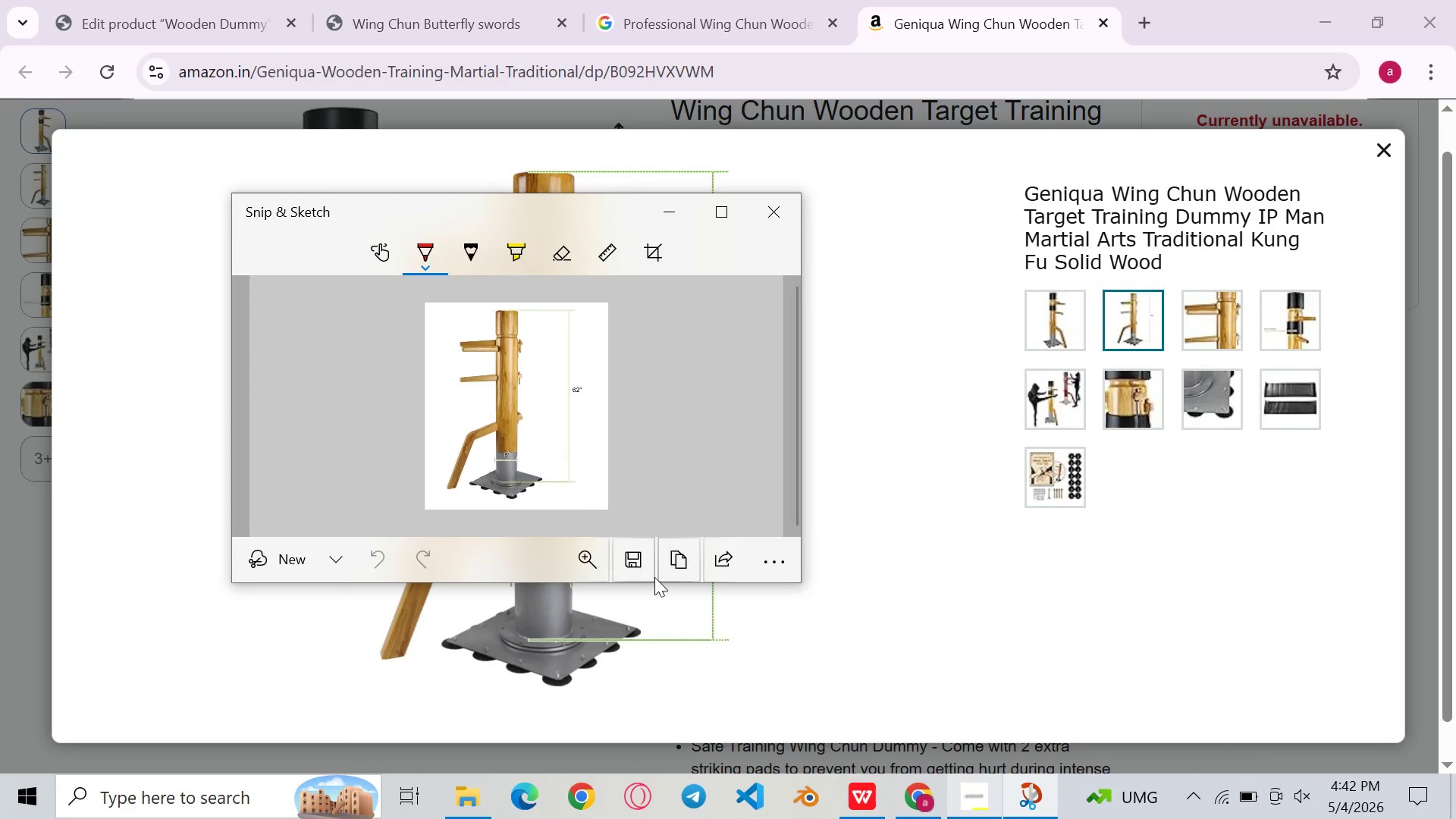 
left_click([641, 572])
 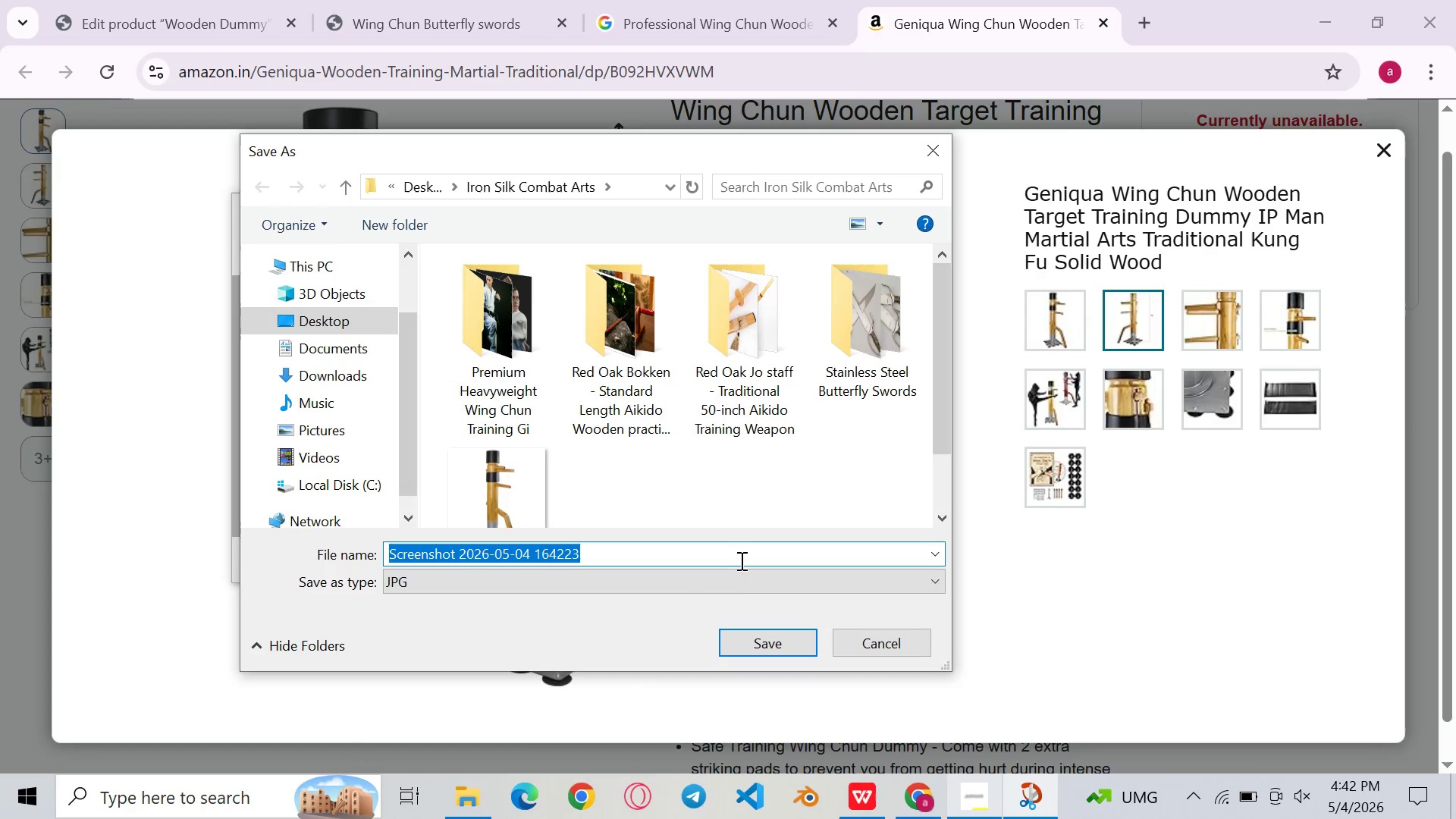 
left_click([746, 632])
 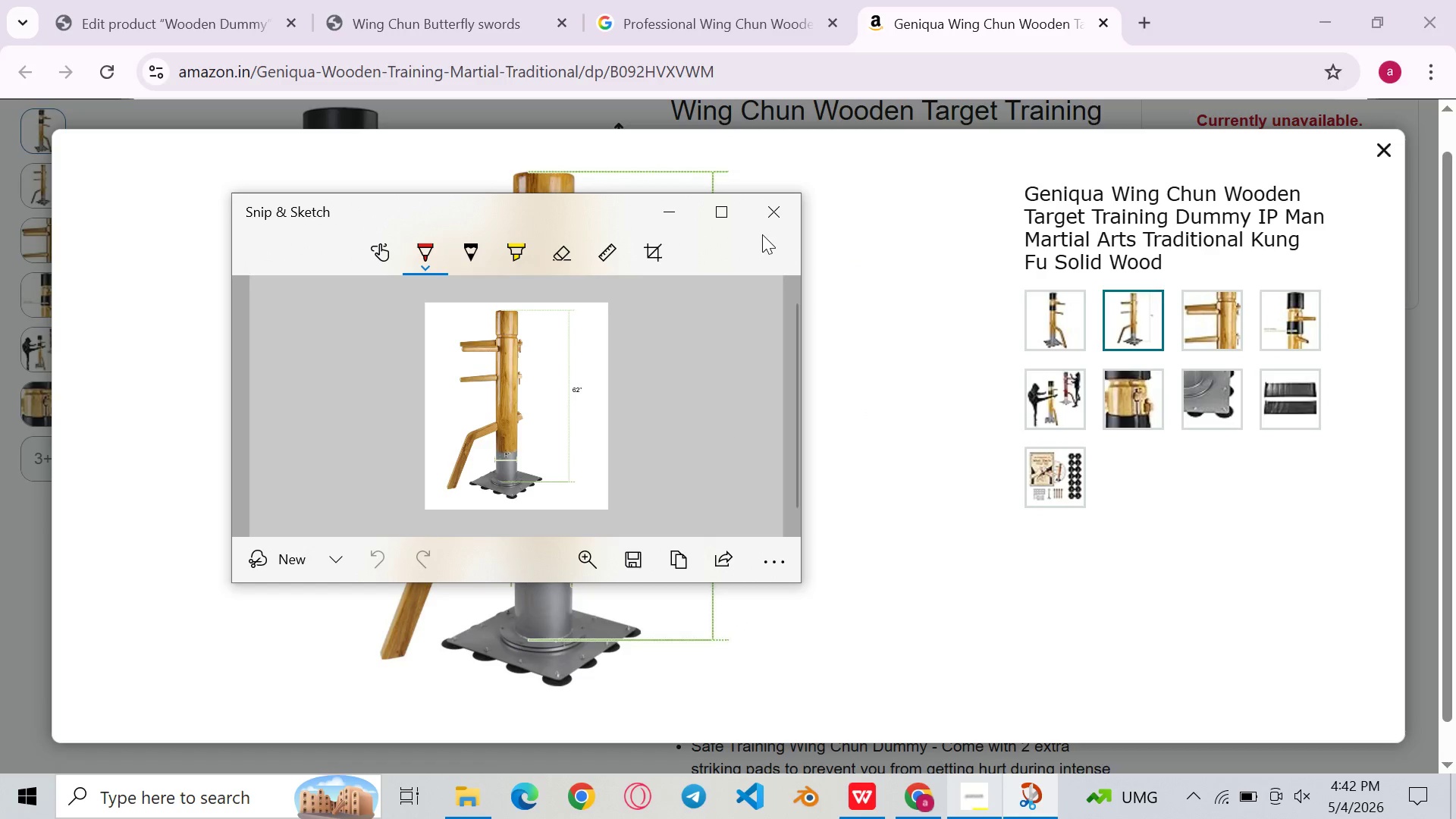 
left_click([772, 221])
 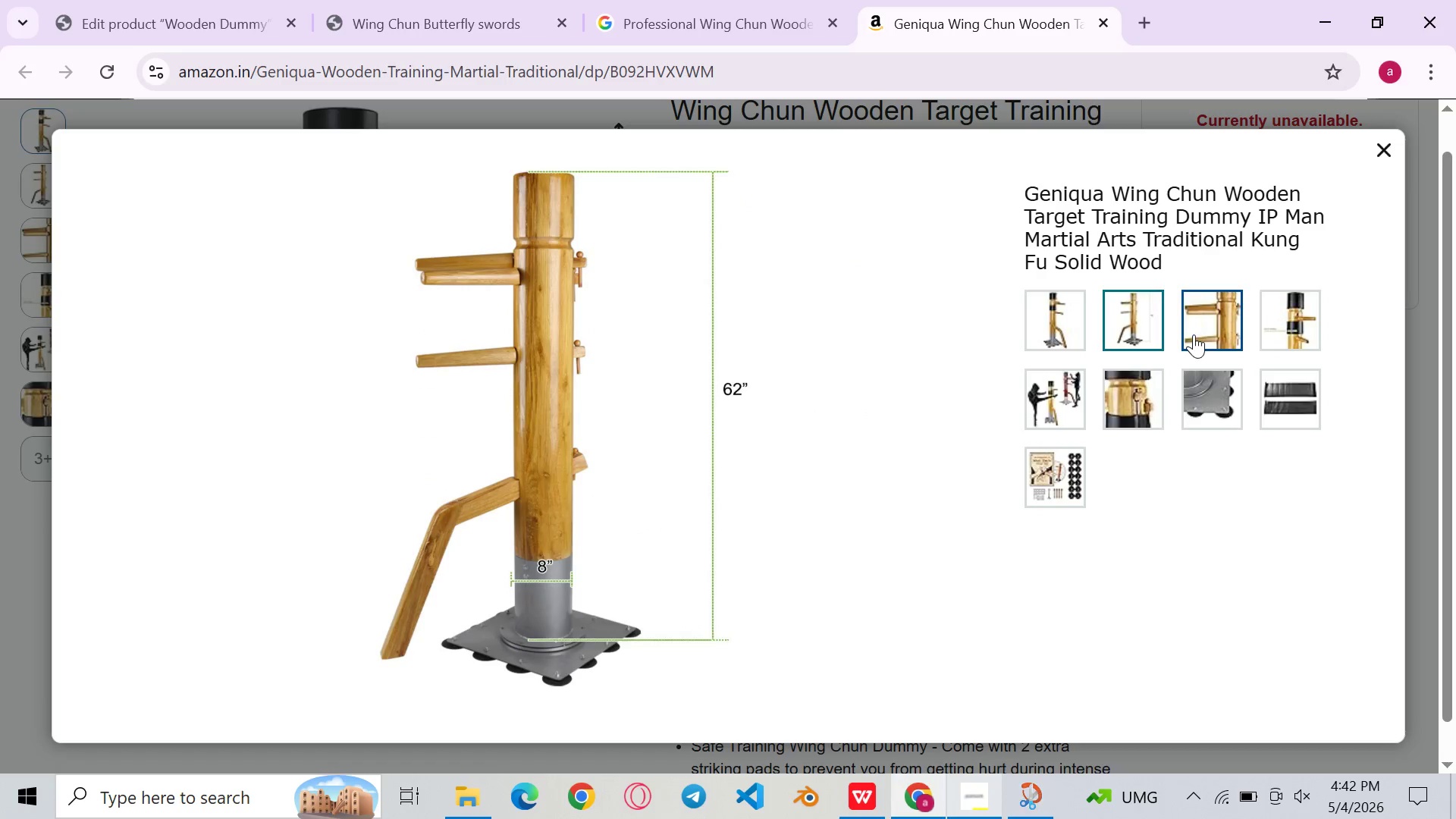 
left_click([1194, 334])
 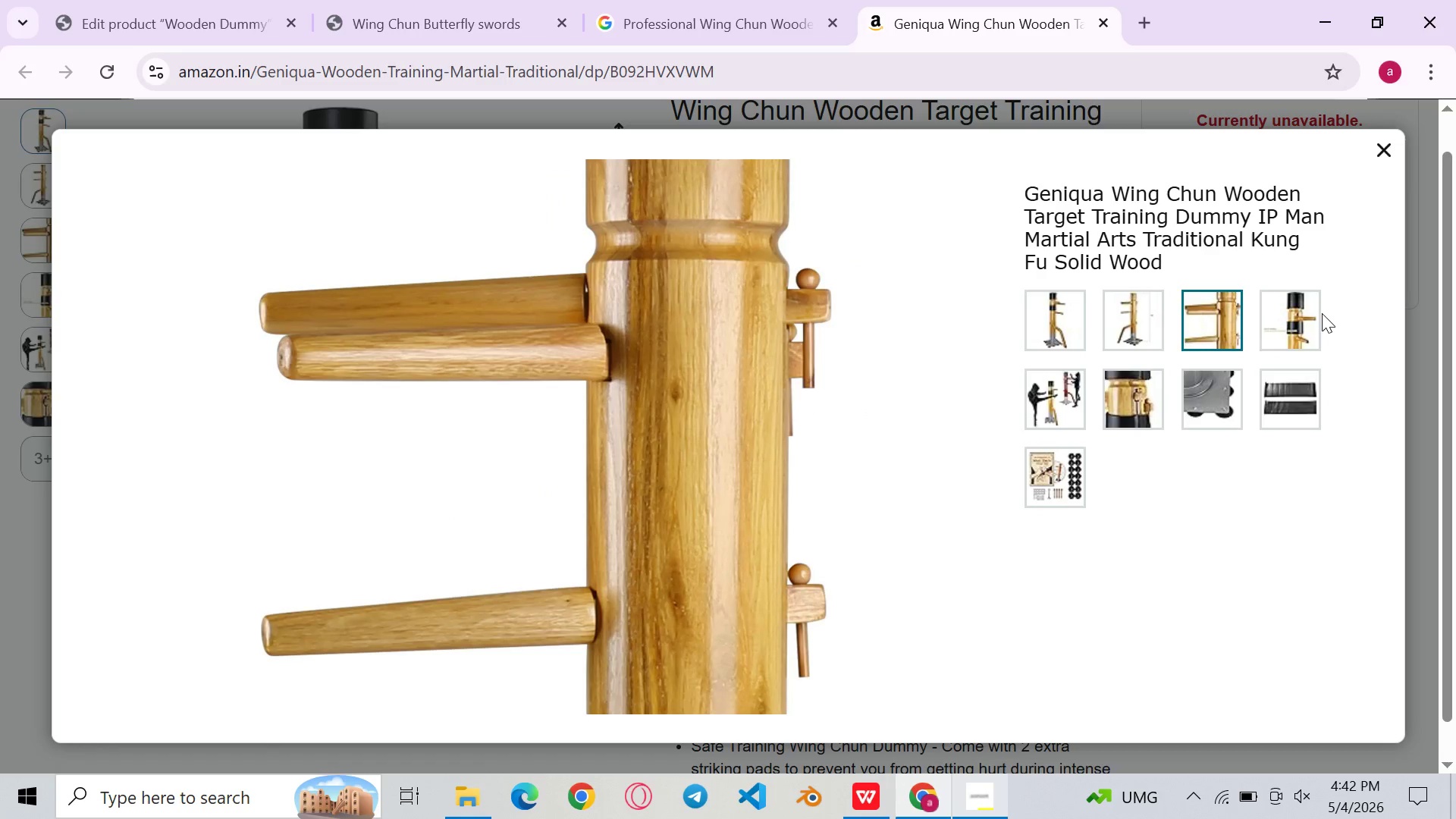 
left_click([1300, 322])
 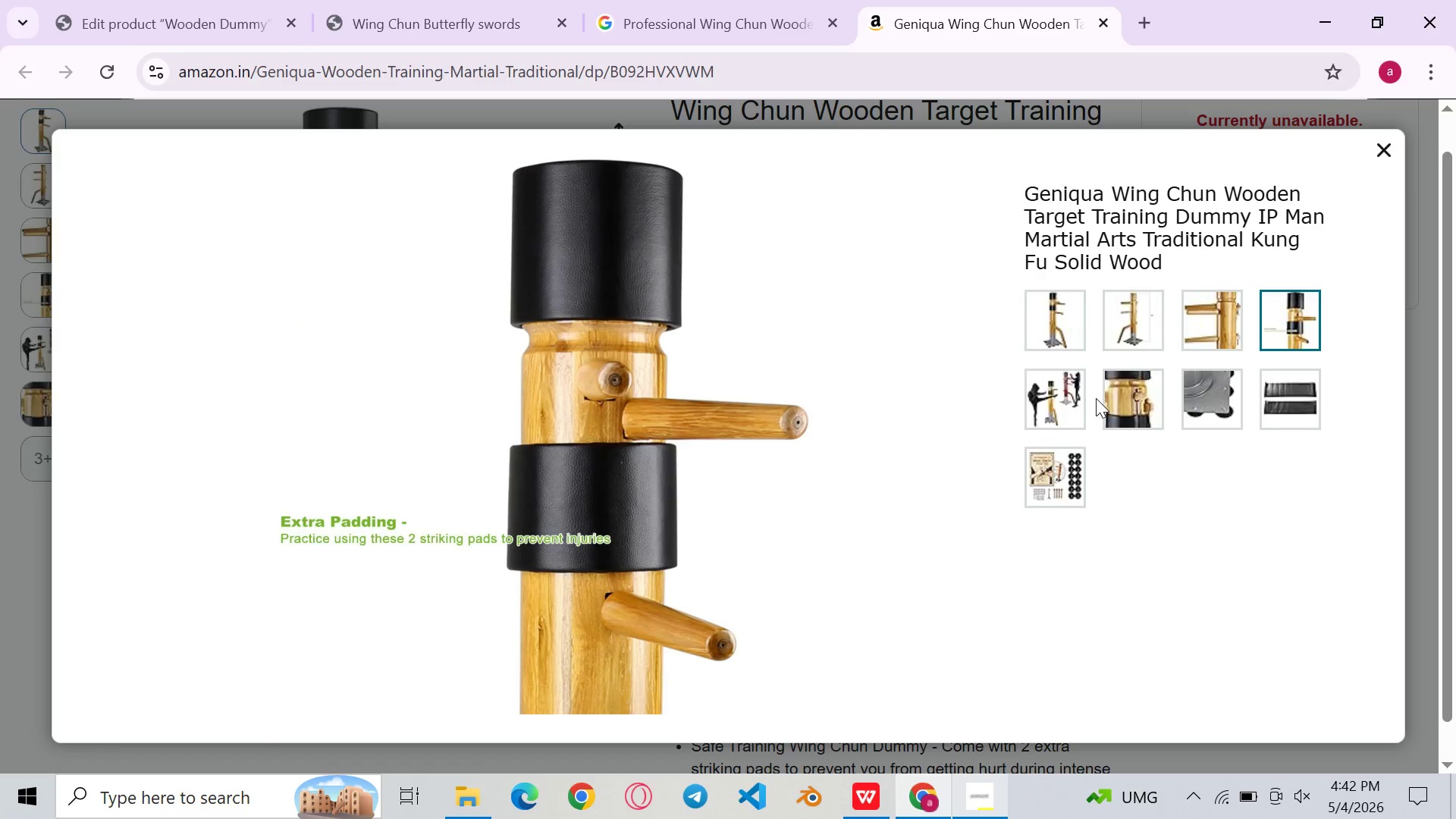 
left_click([1078, 399])
 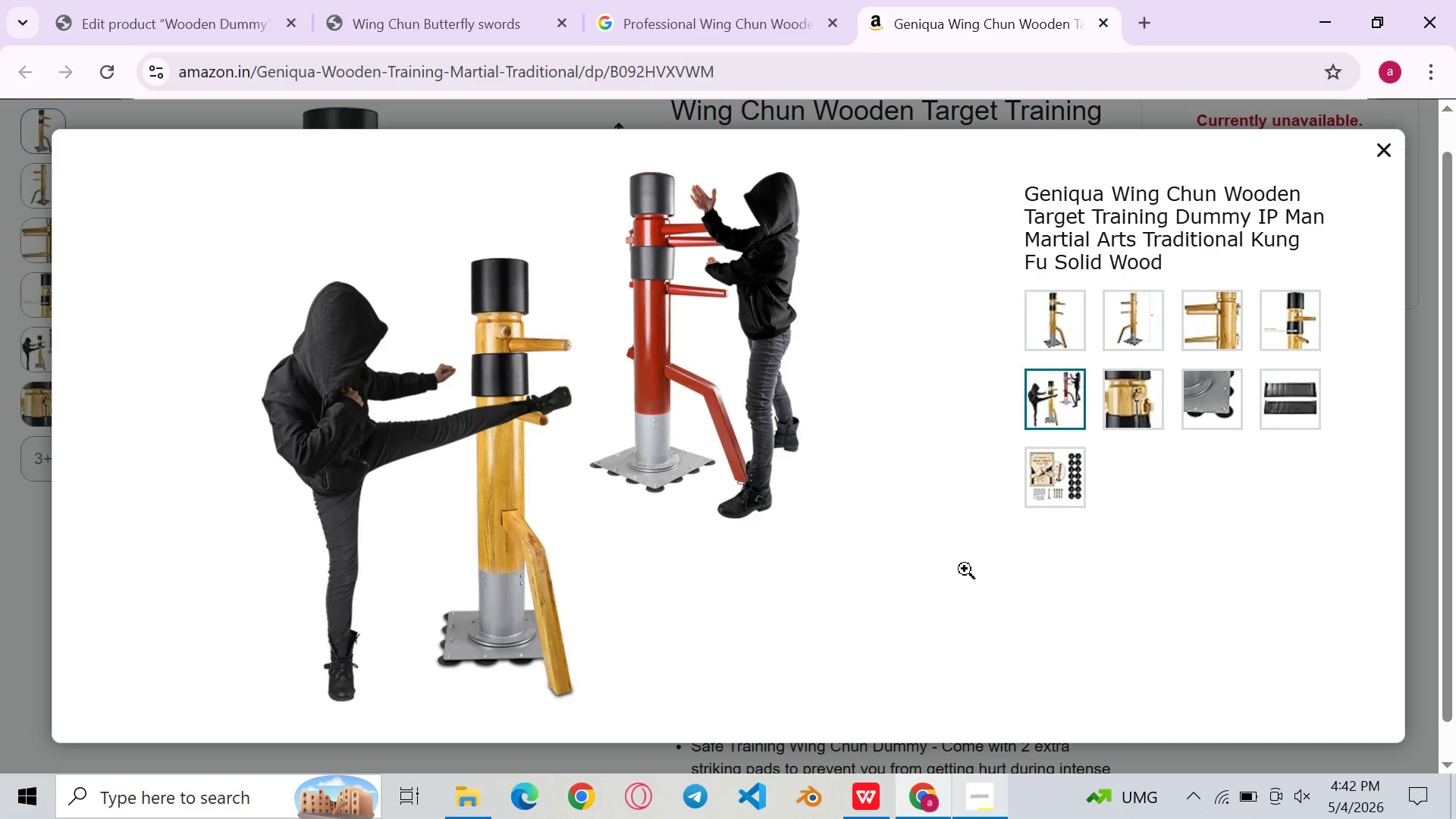 
key(Meta+Shift+ShiftLeft)
 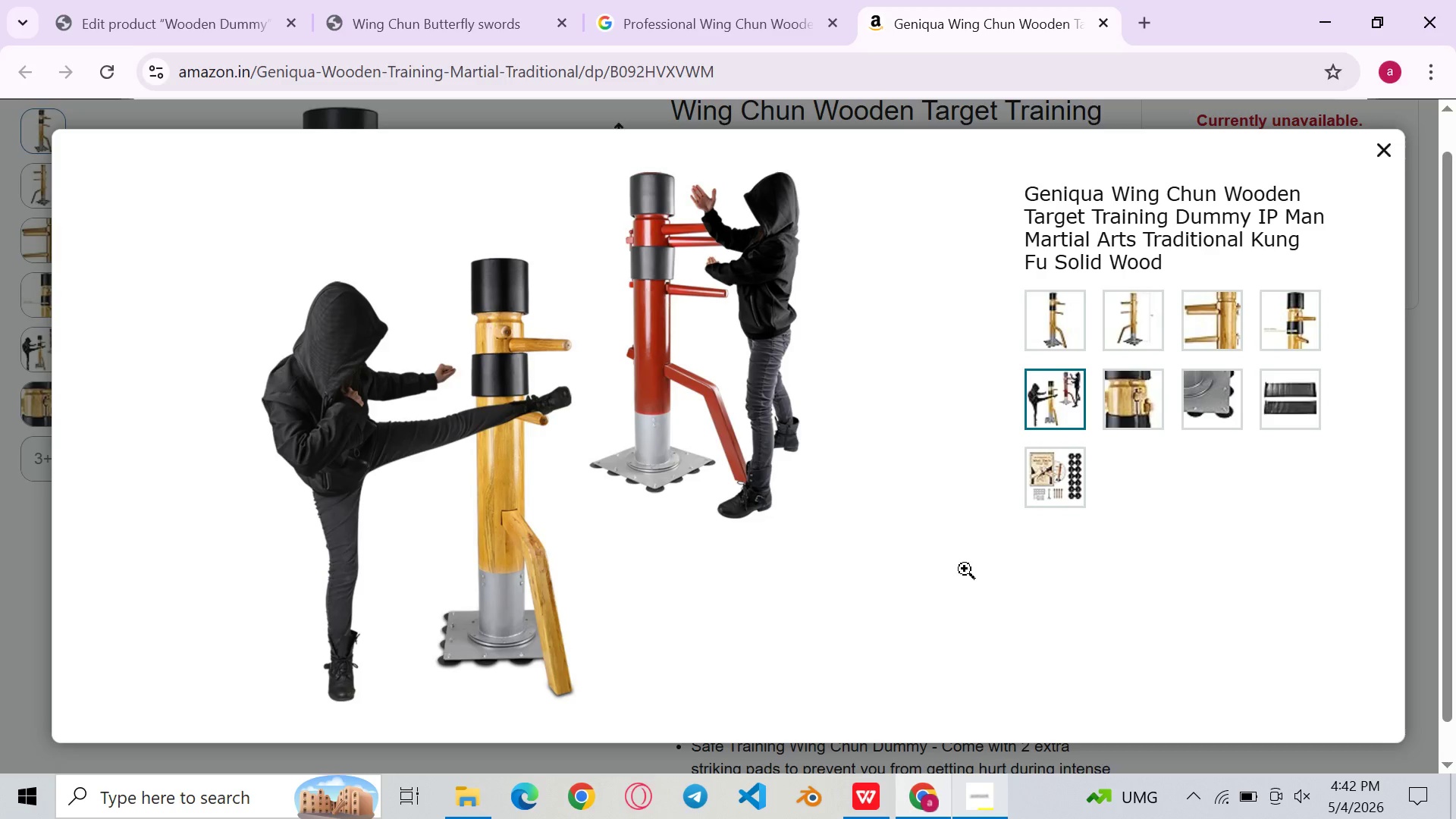 
key(Meta+Shift+S)
 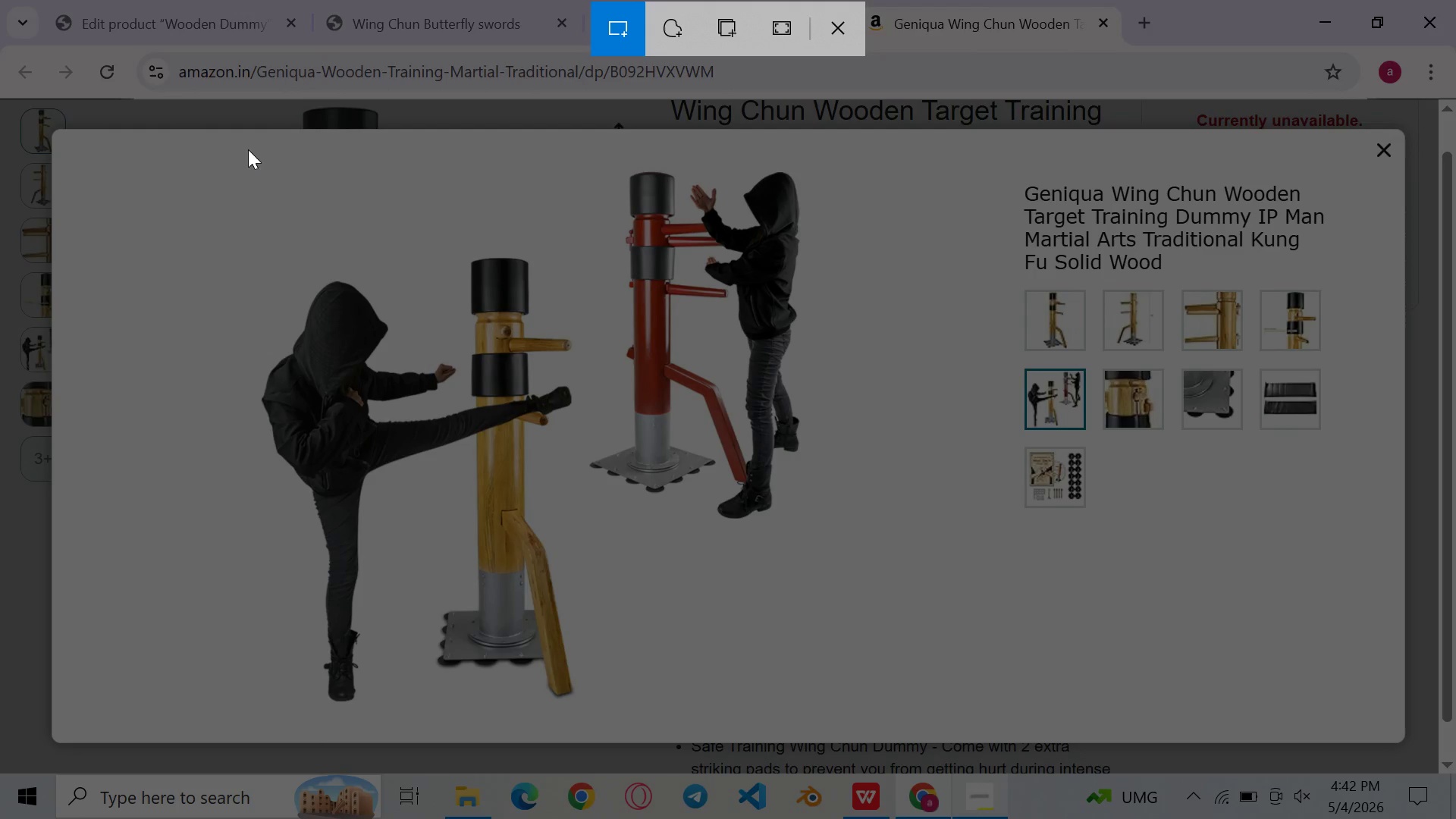 
left_click_drag(start_coordinate=[244, 148], to_coordinate=[828, 720])
 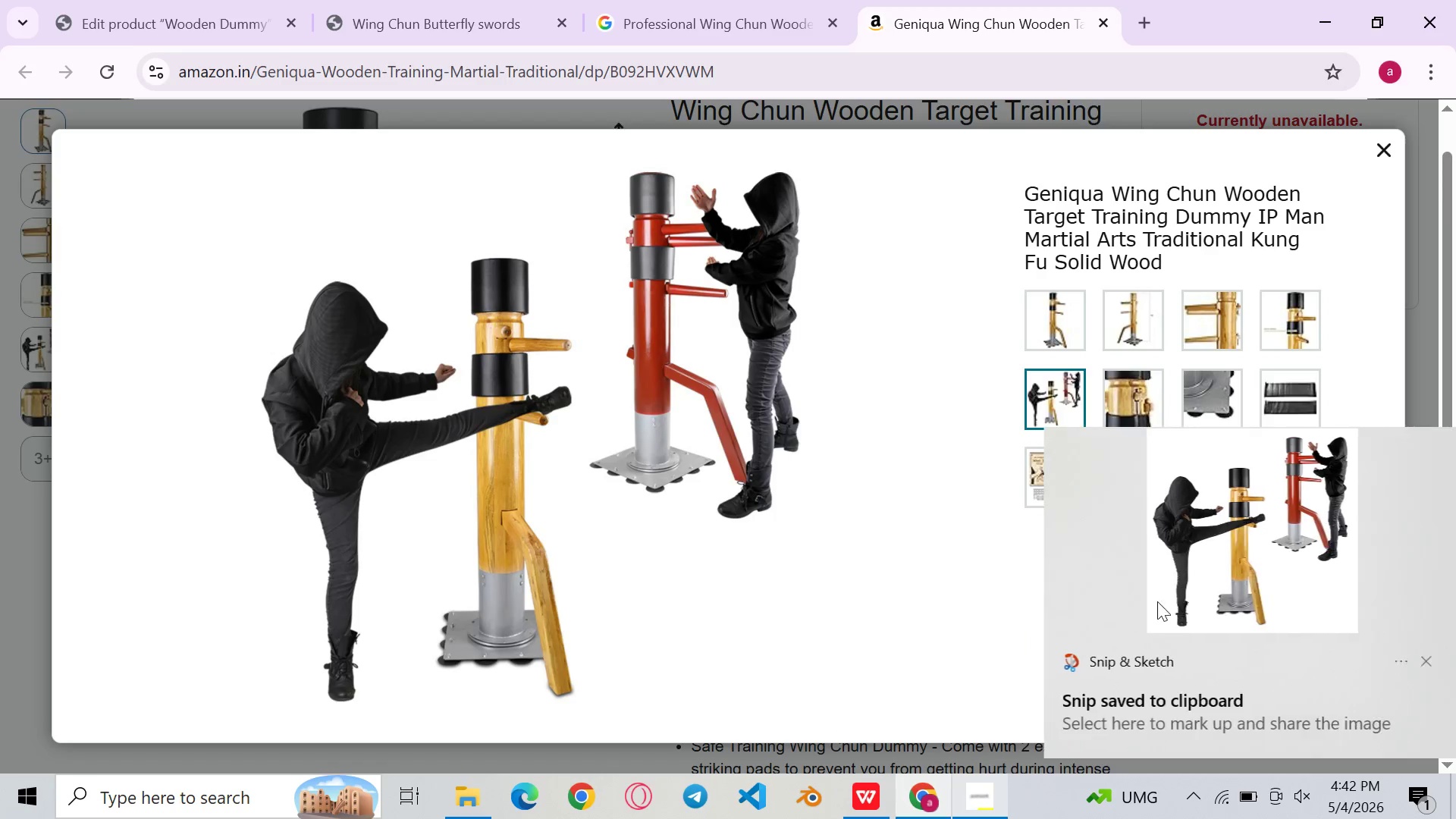 
double_click([1241, 573])
 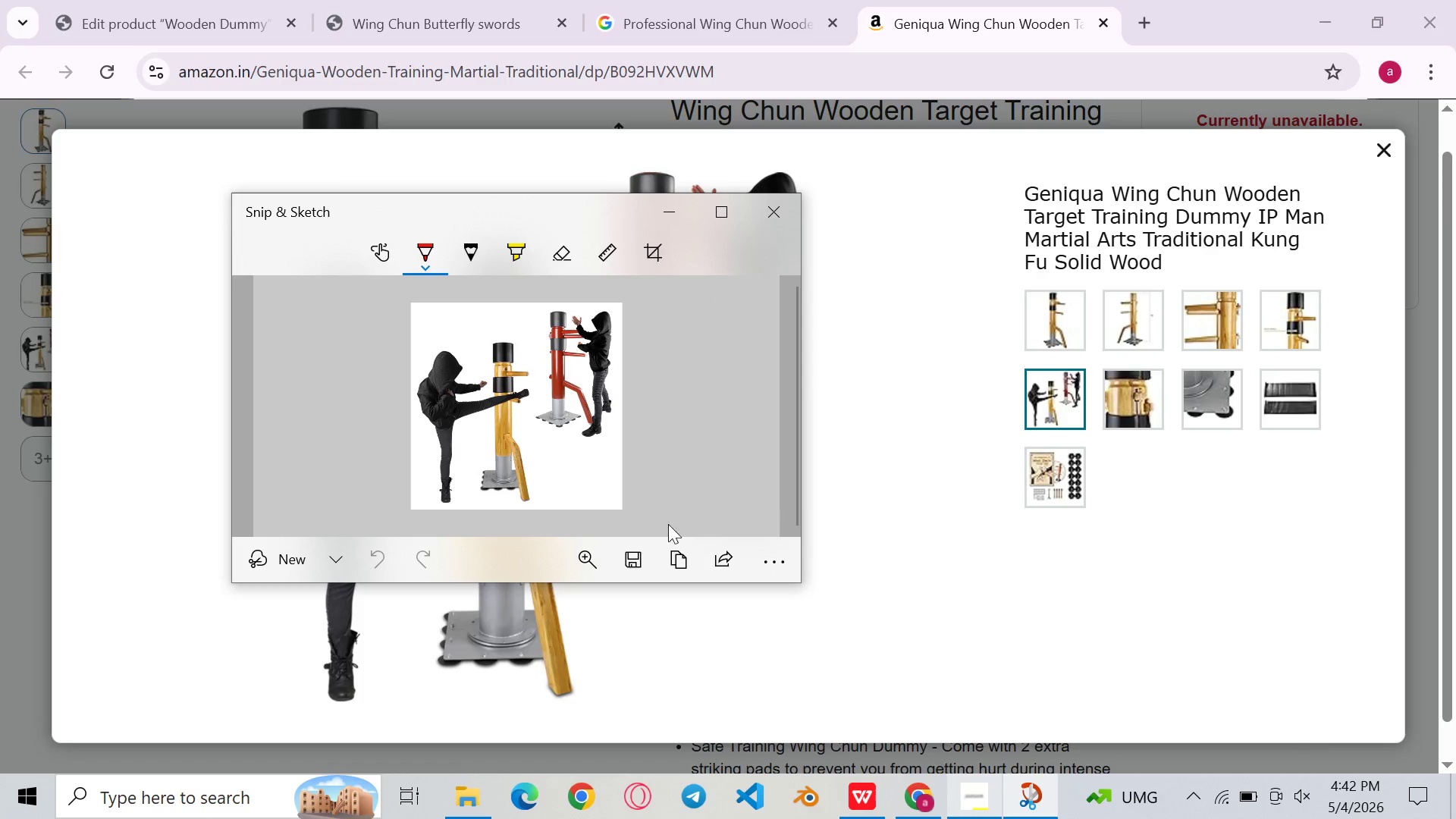 
left_click([629, 565])
 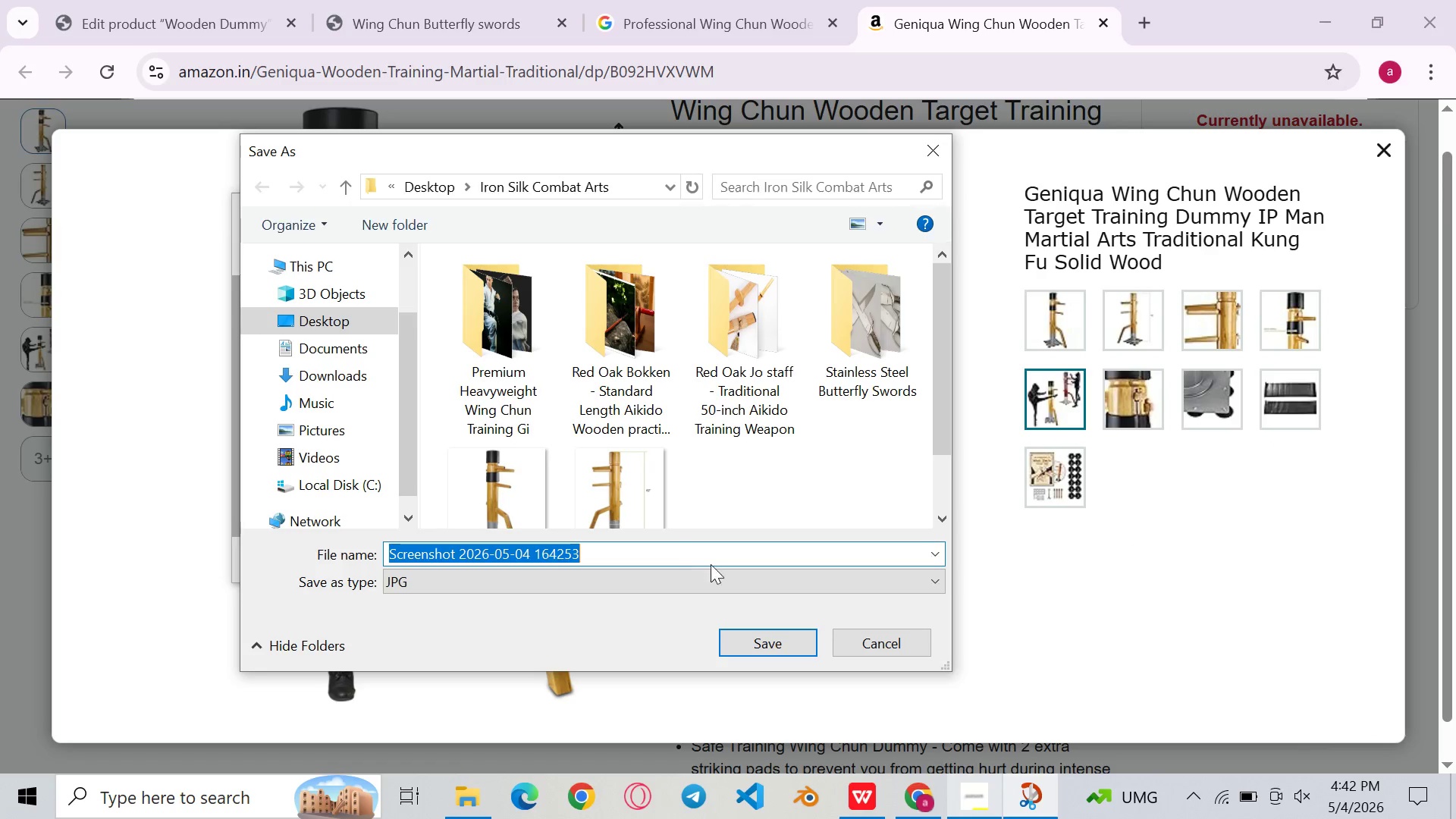 
left_click([775, 637])
 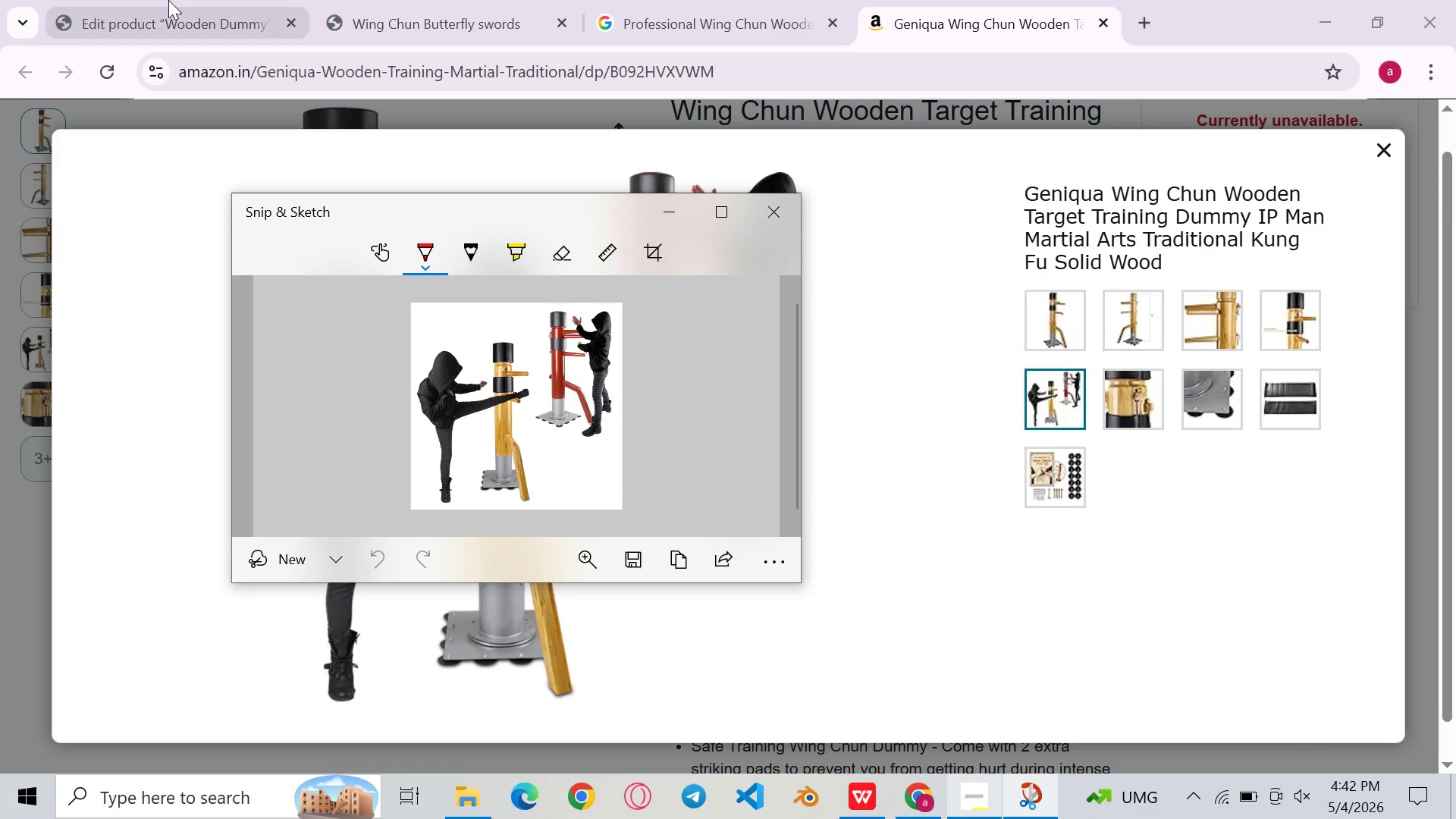 
left_click([168, 0])
 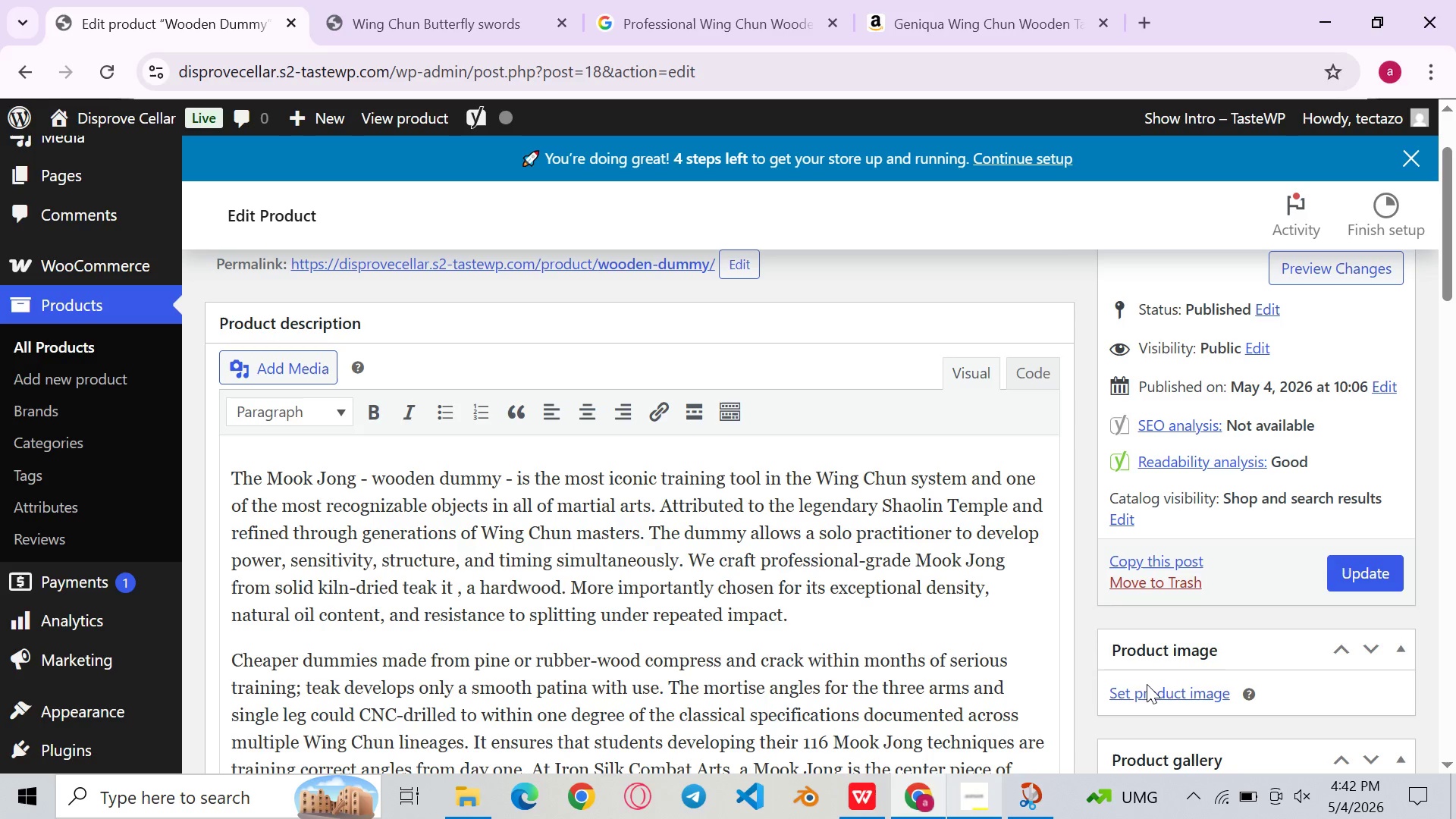 
left_click([1136, 704])
 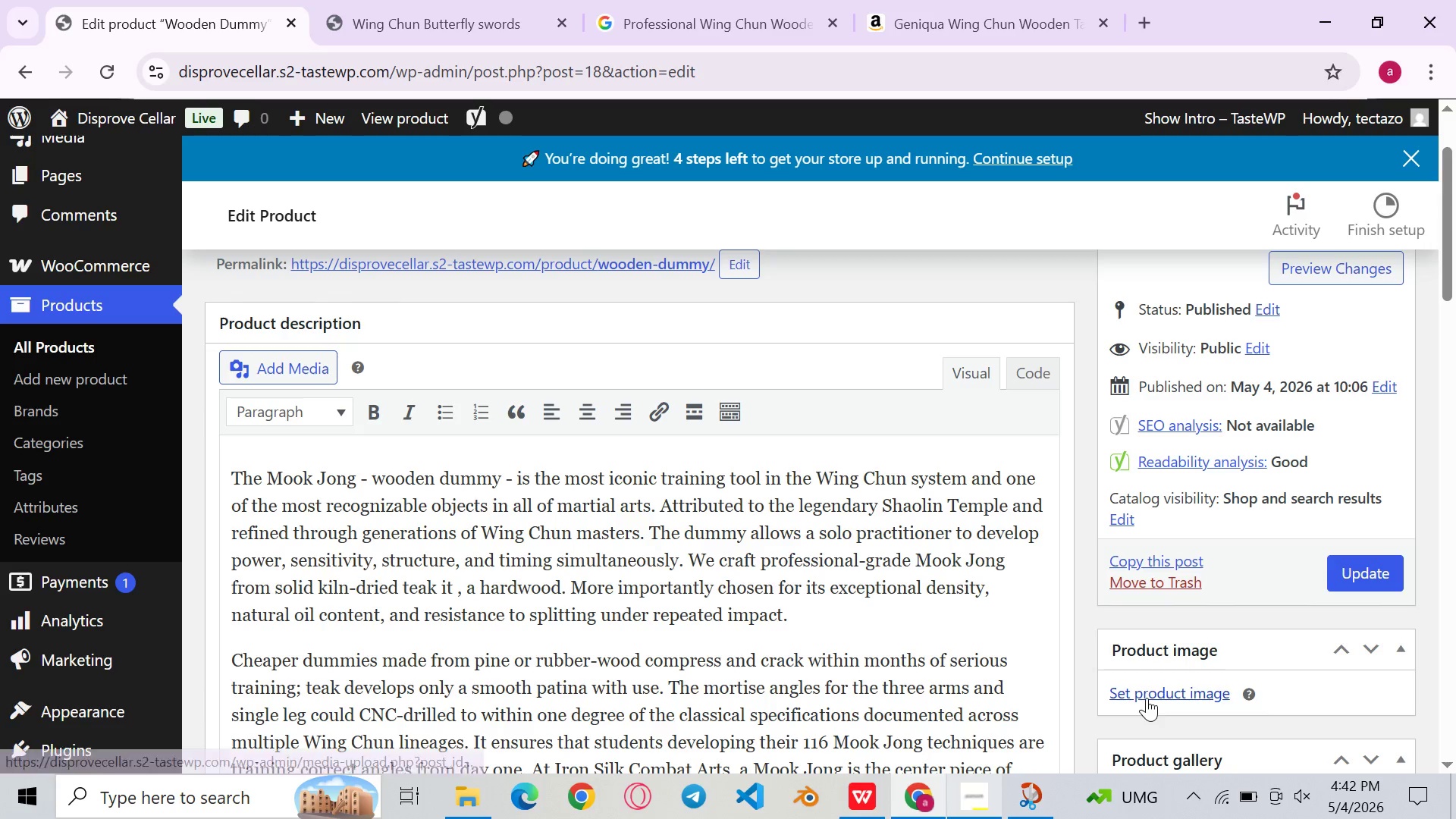 
left_click([1147, 698])
 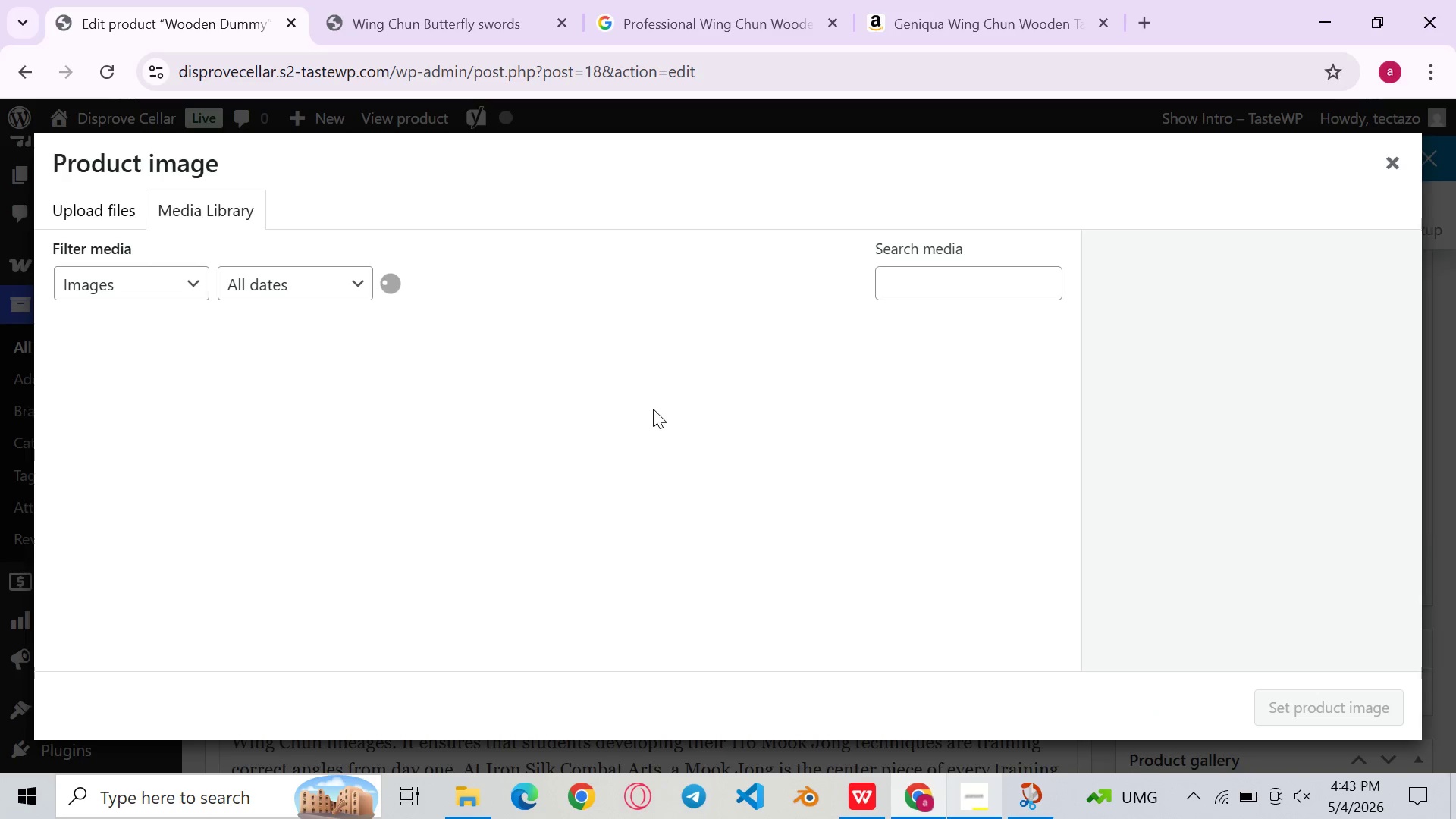 
left_click([114, 217])
 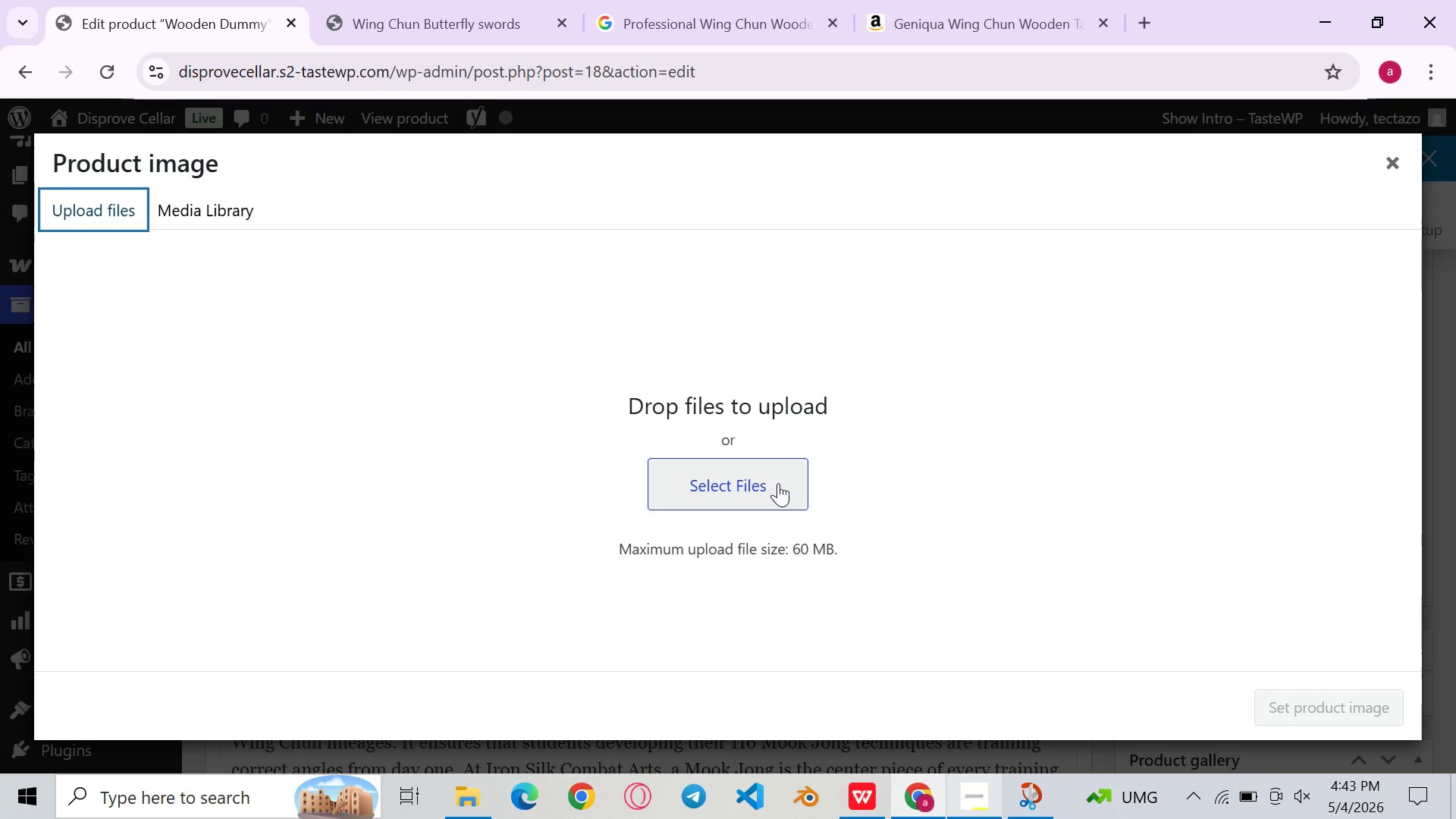 
left_click([778, 483])
 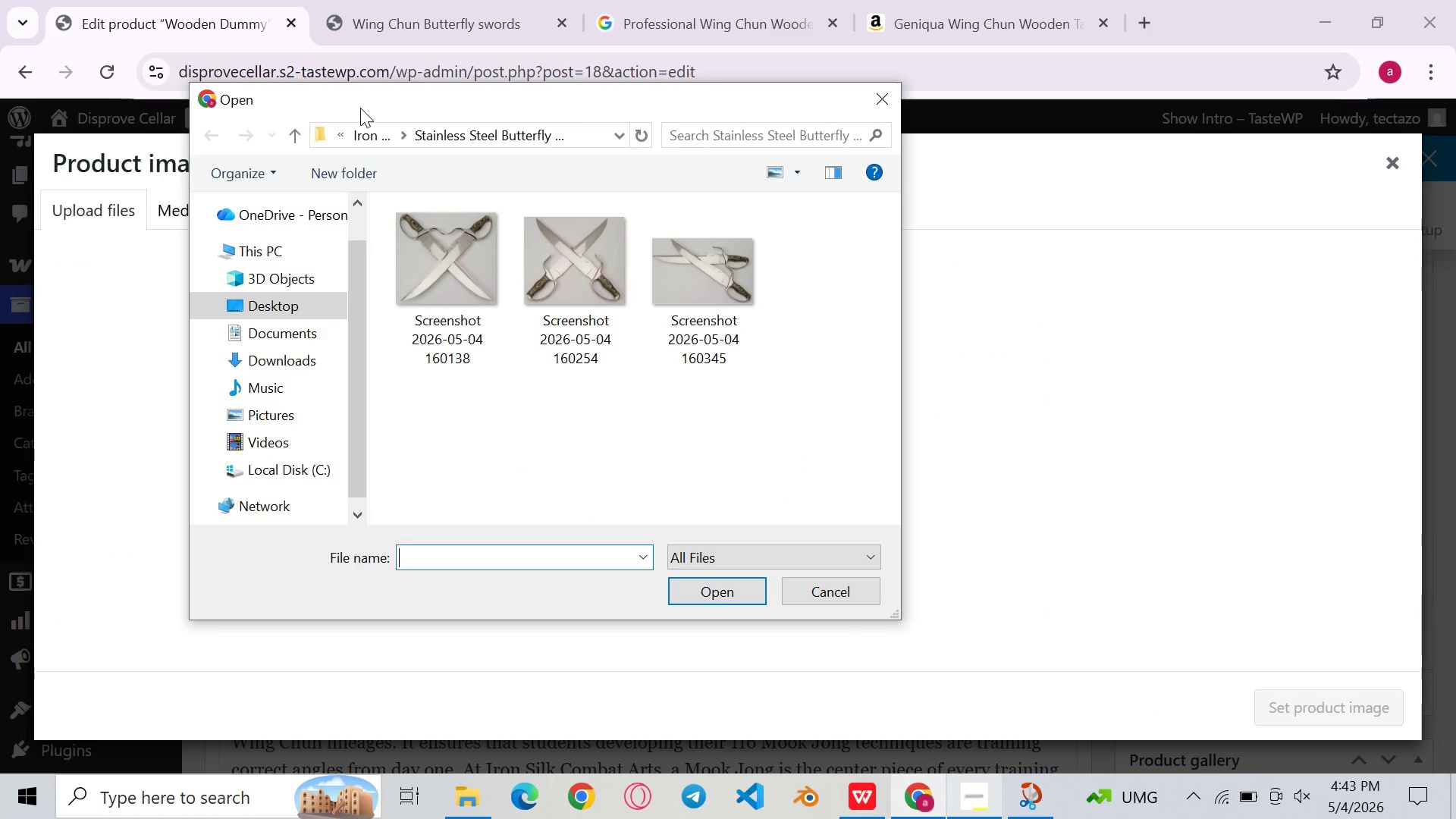 
left_click([364, 129])
 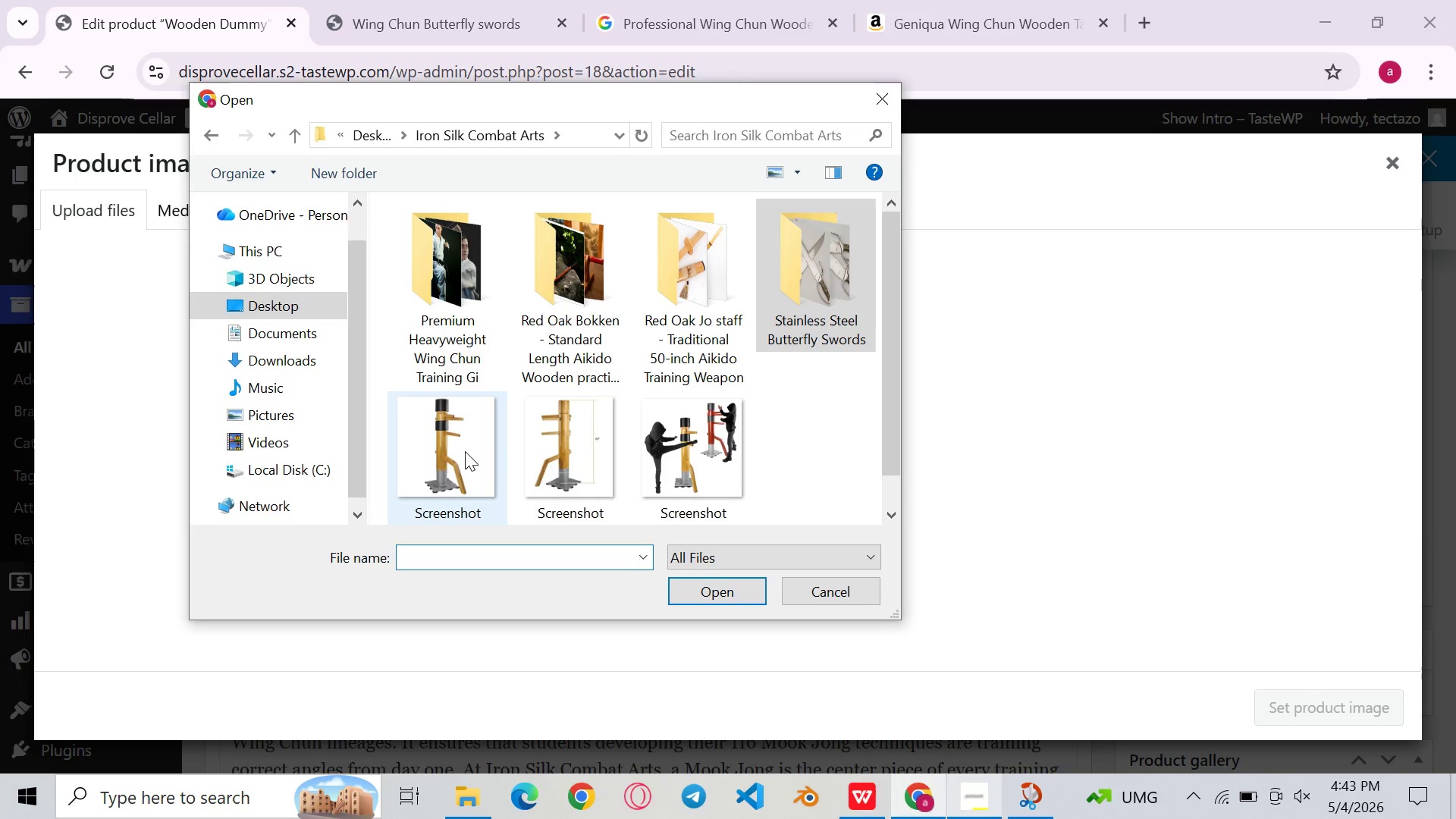 
double_click([465, 451])
 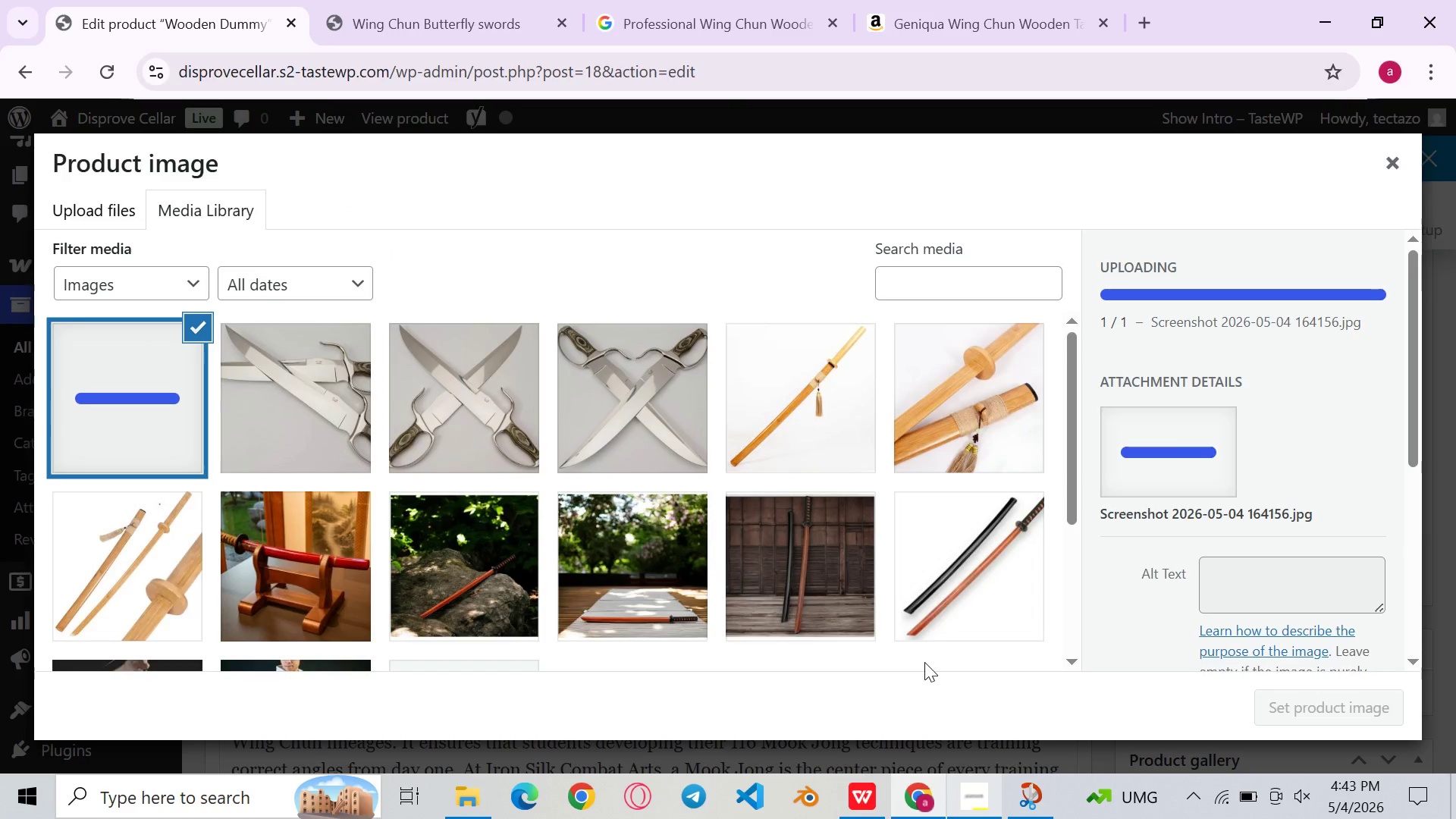 
wait(10.83)
 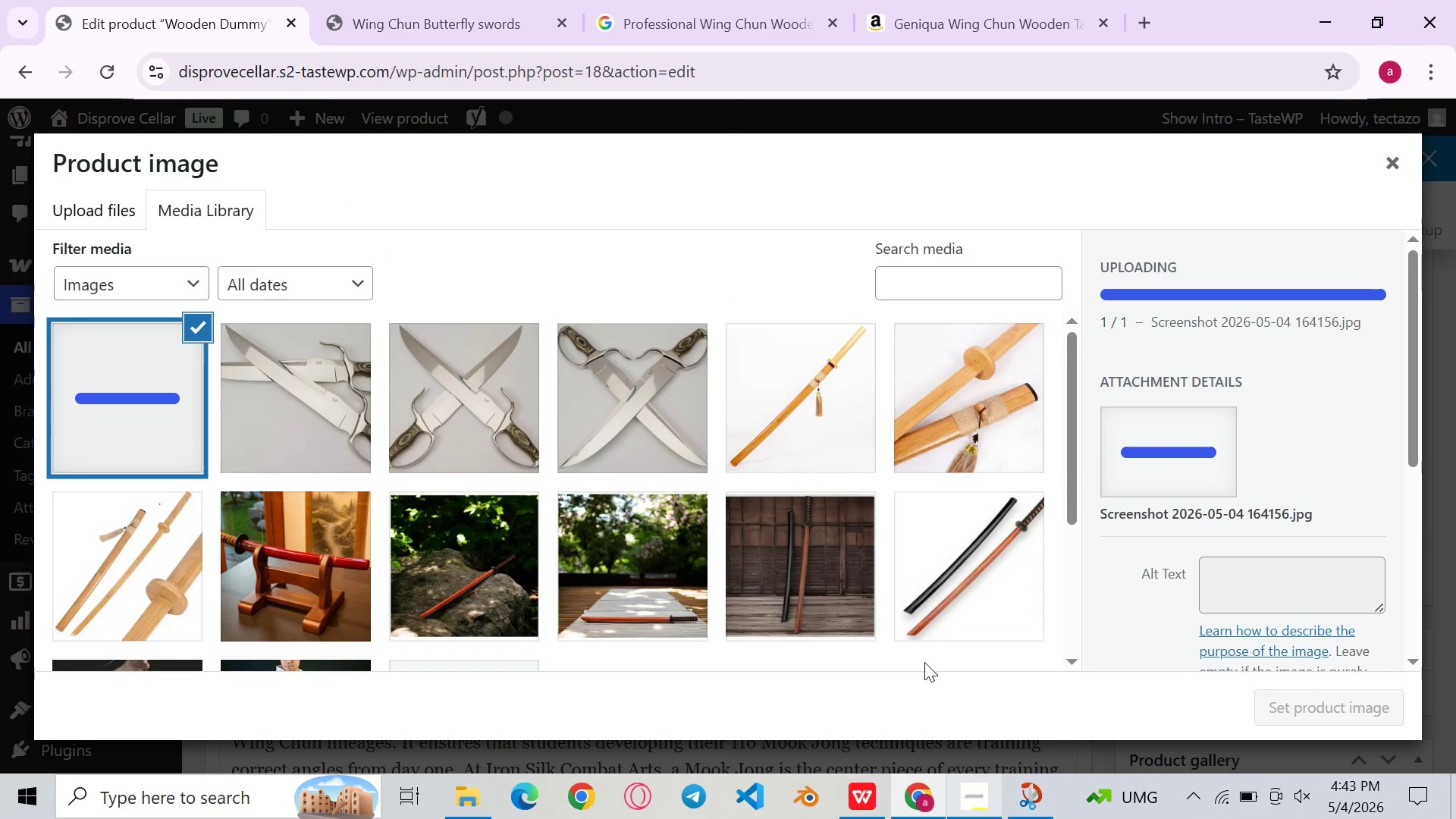 
left_click([1285, 632])
 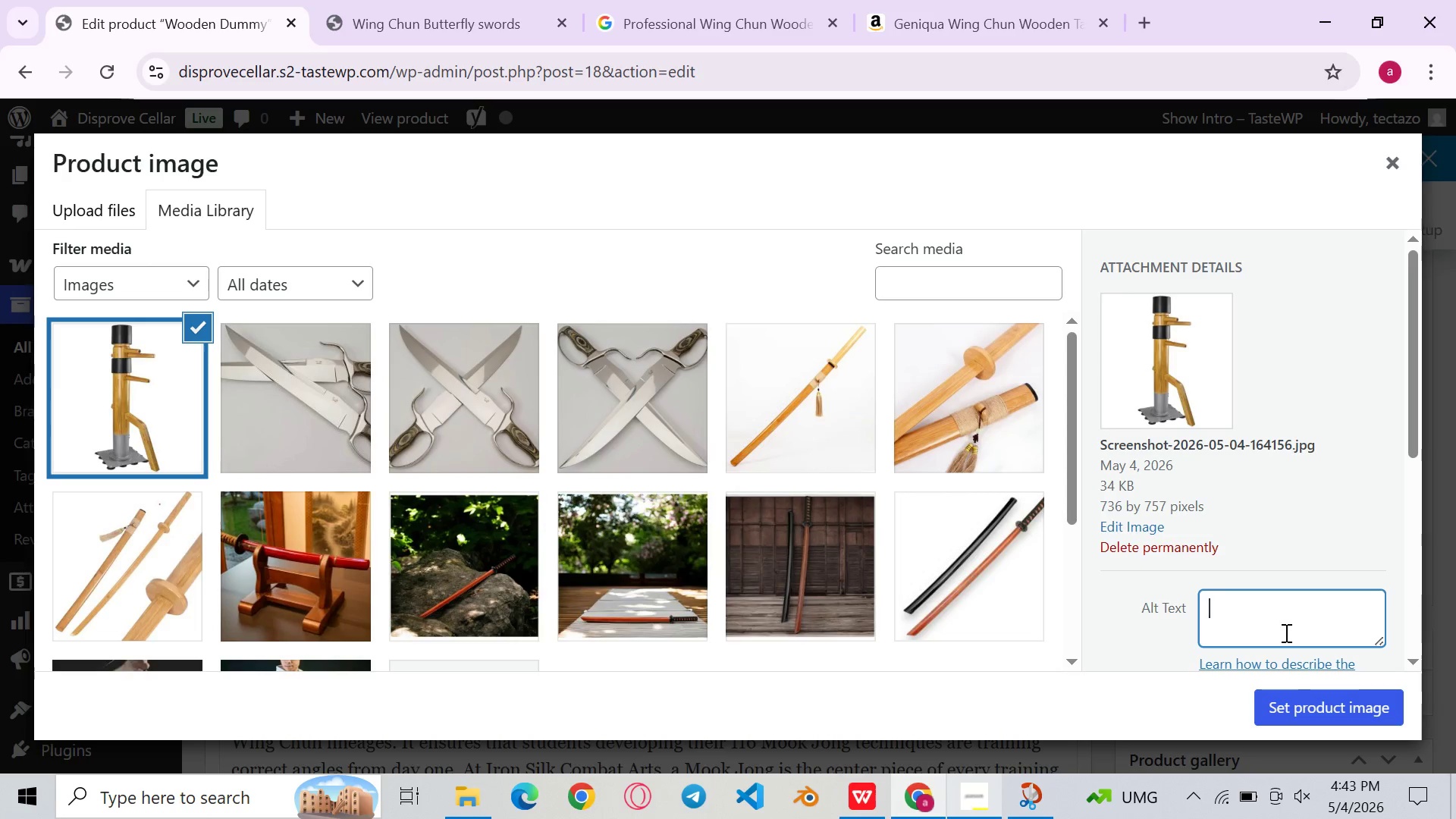 
type(Solid tak)
key(Backspace)
key(Backspace)
type(eak in)
key(Backspace)
key(Backspace)
type(Wing )
 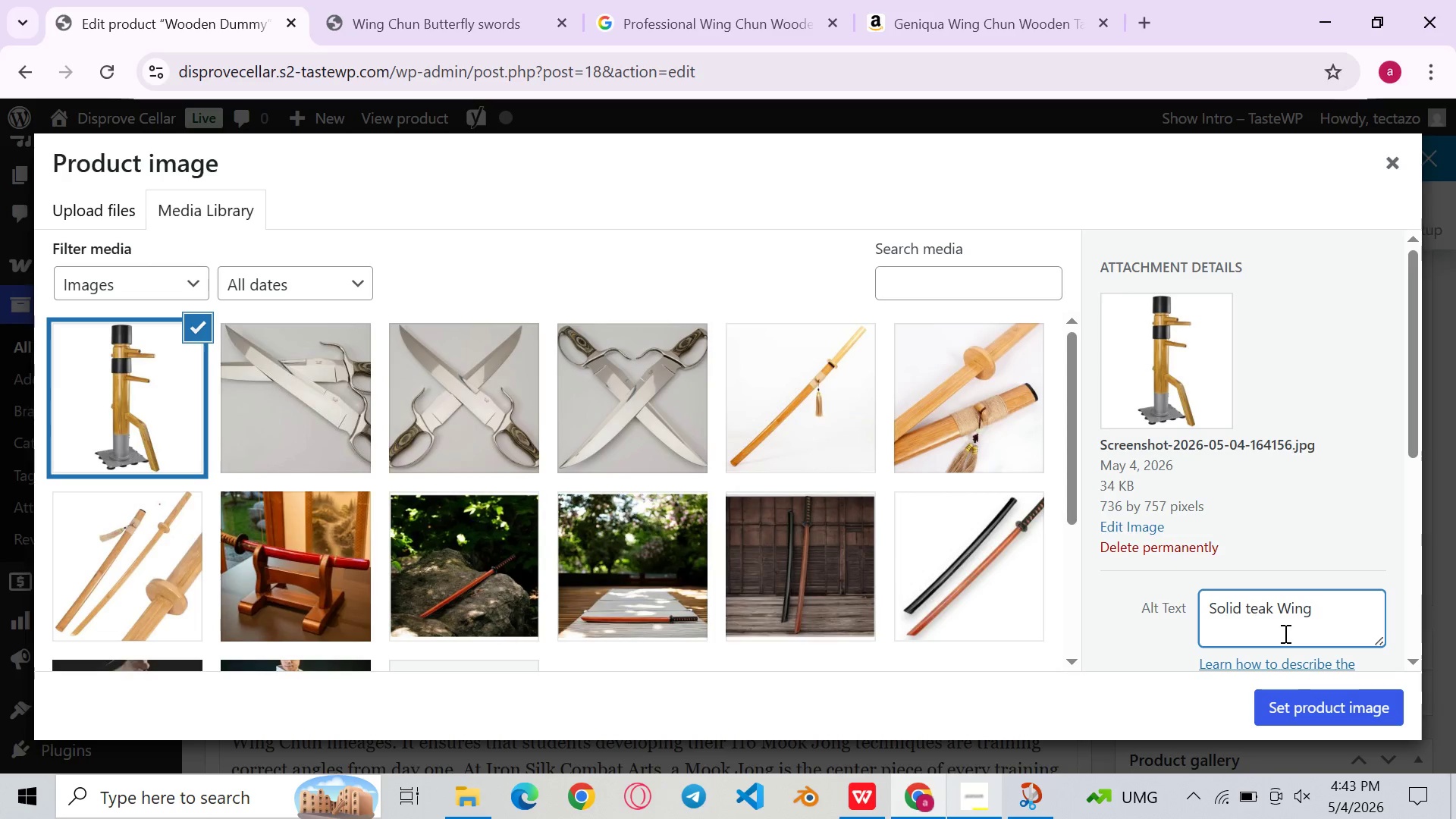 
type(JOng wooden dummy showing three horiaon)
key(Backspace)
key(Backspace)
key(Backspace)
type(zontal arms and one angled leg mounted on an adj)
key(Backspace)
 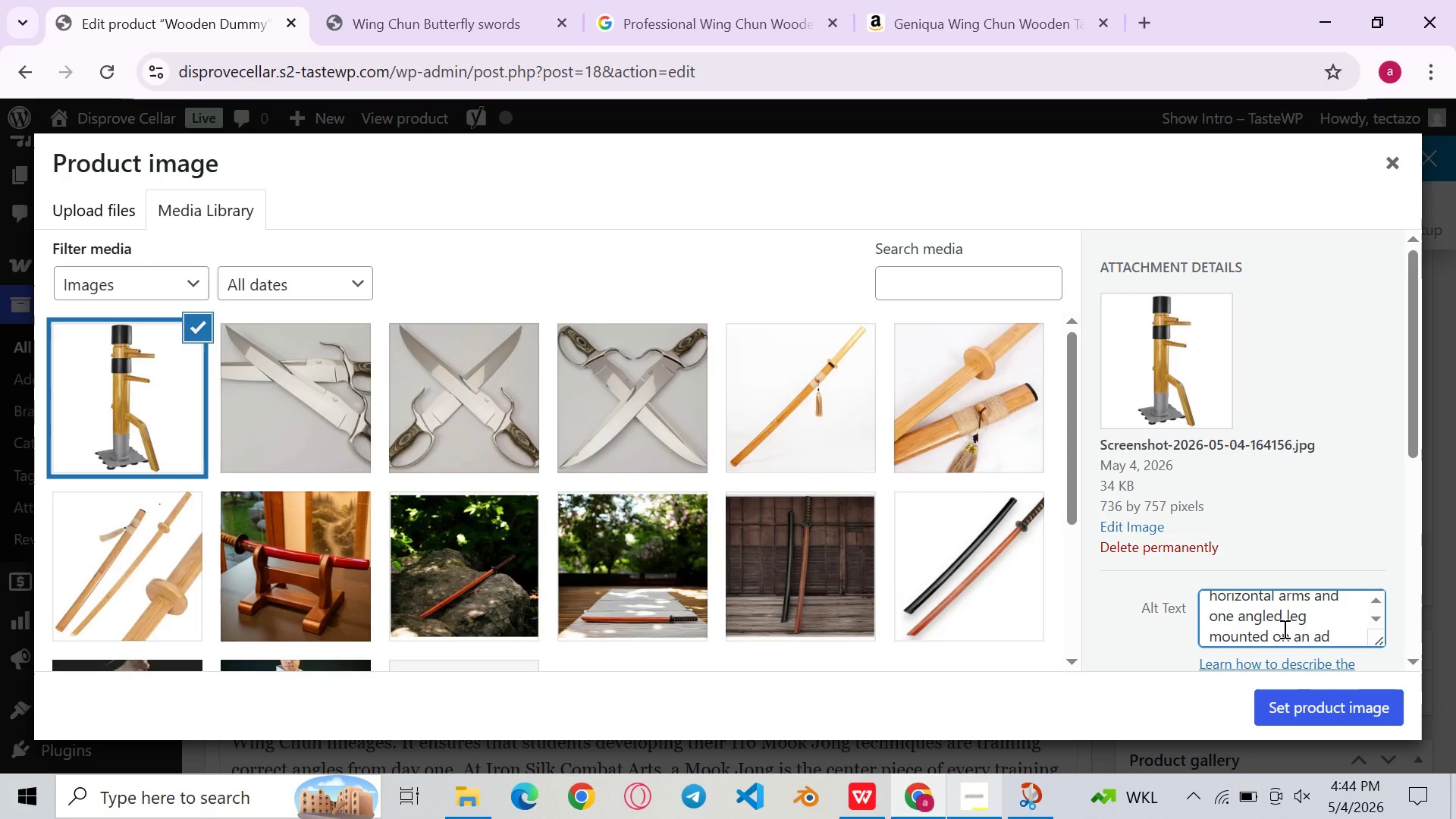 
type(juestable )
 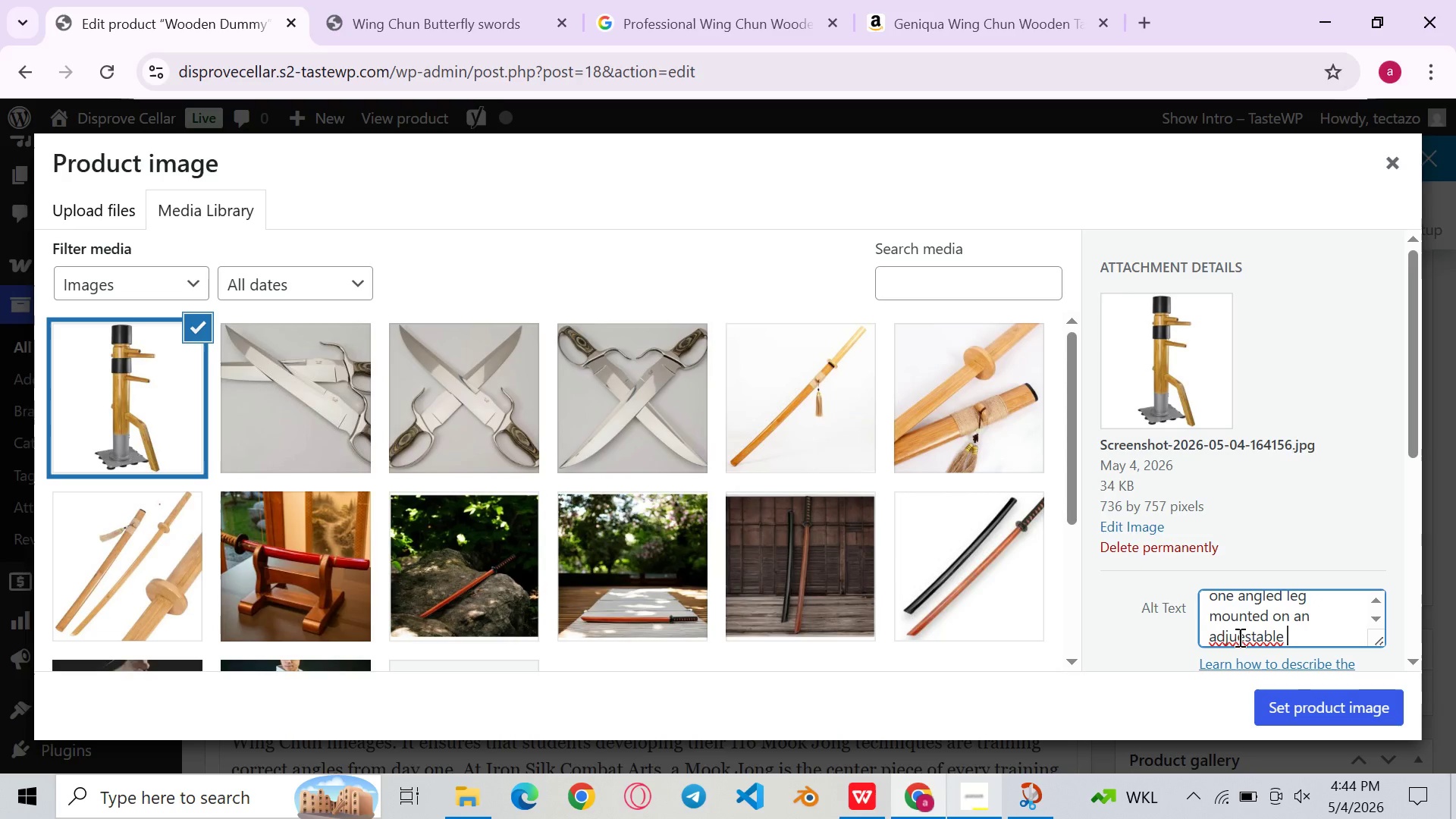 
left_click([1244, 637])
 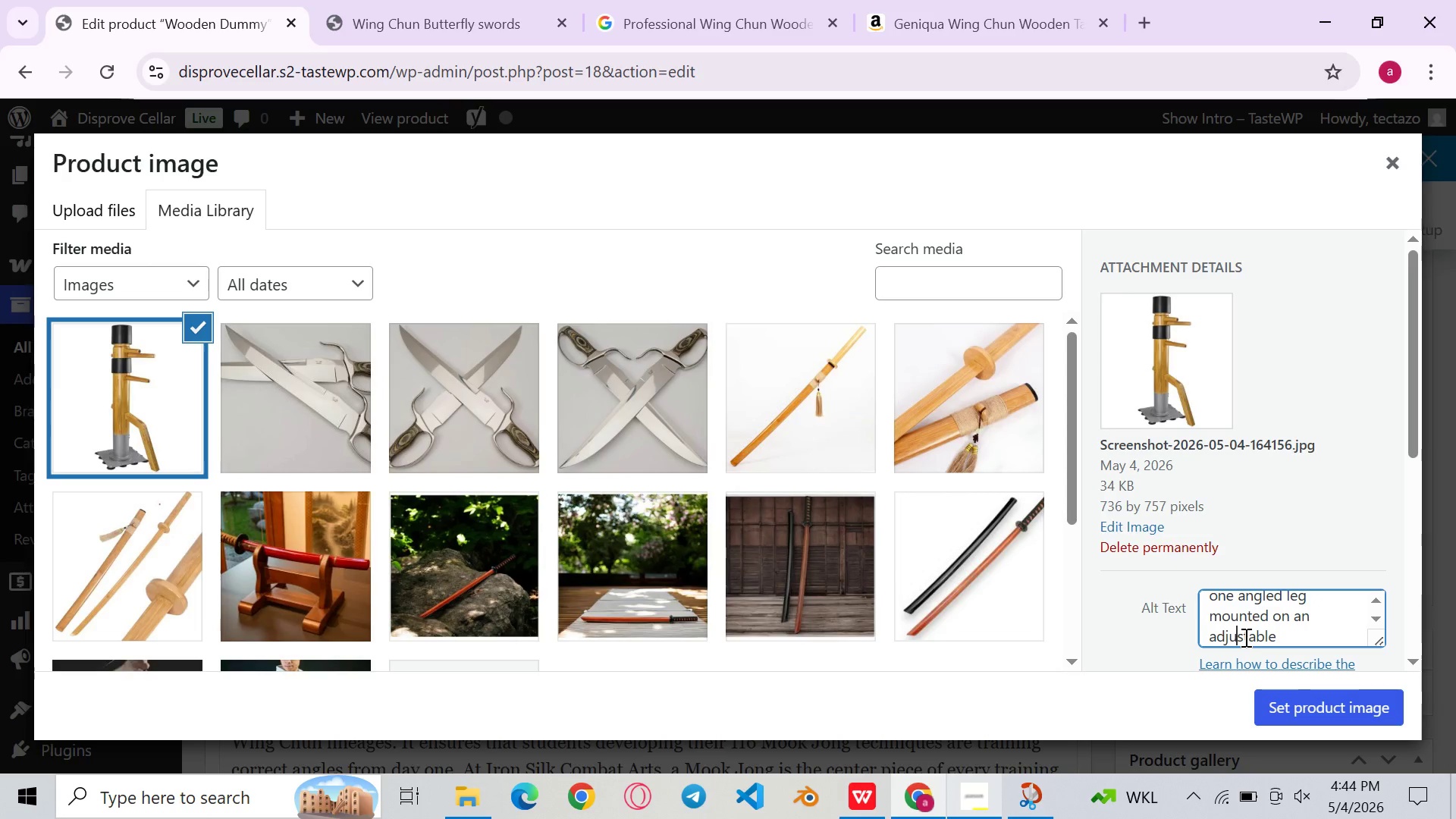 
key(Backspace)
 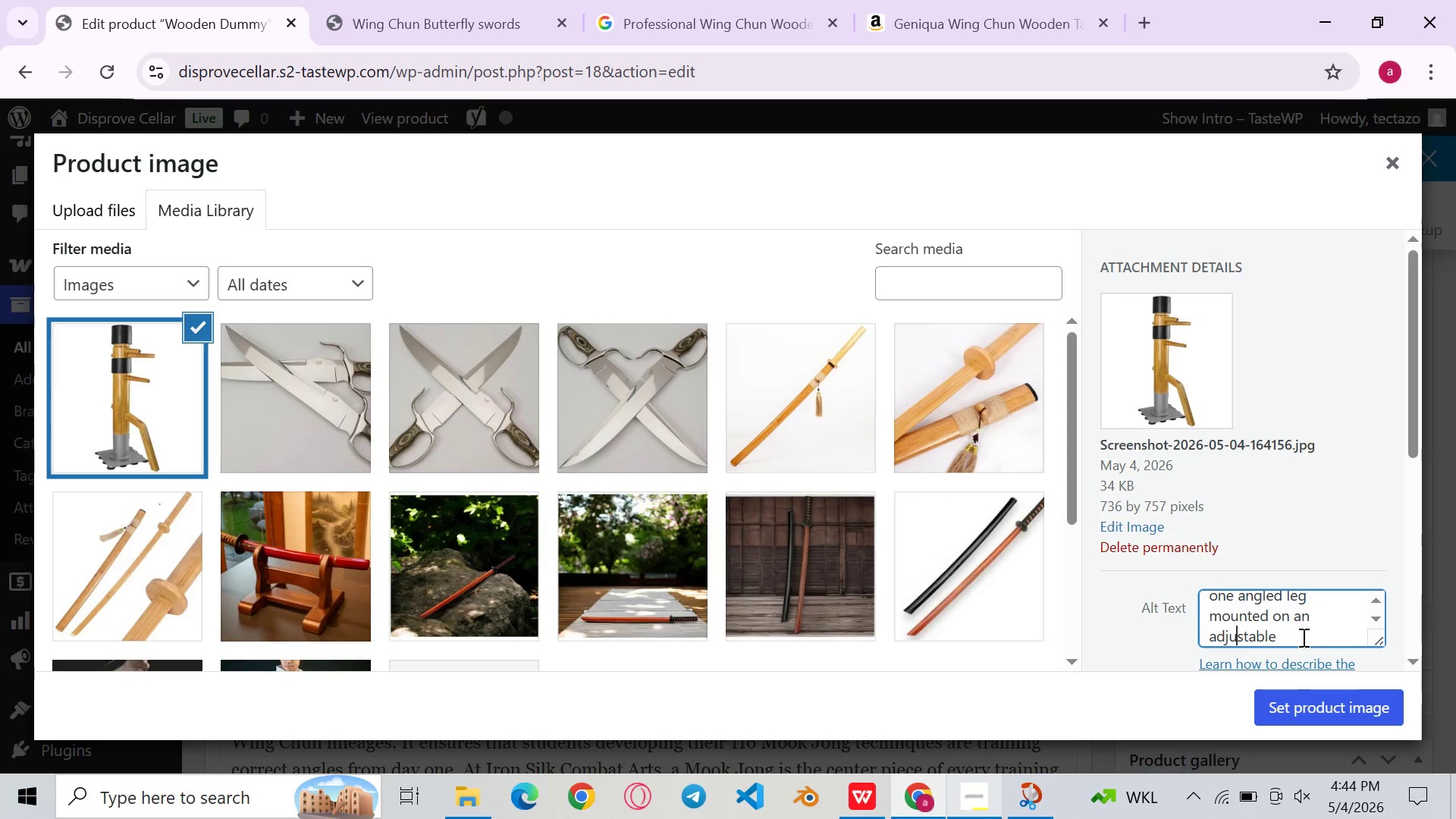 
left_click([1302, 637])
 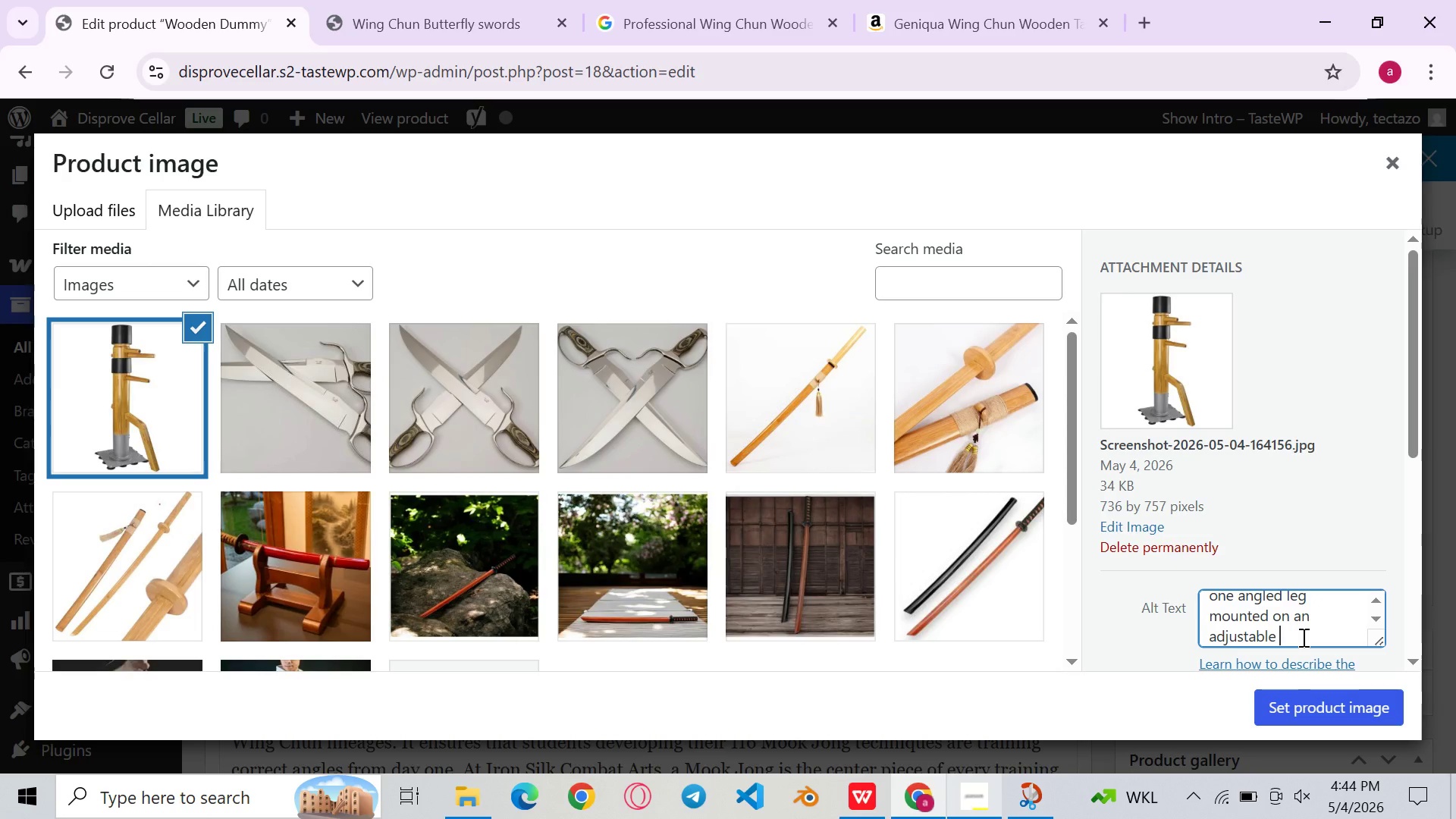 
type(frame )
 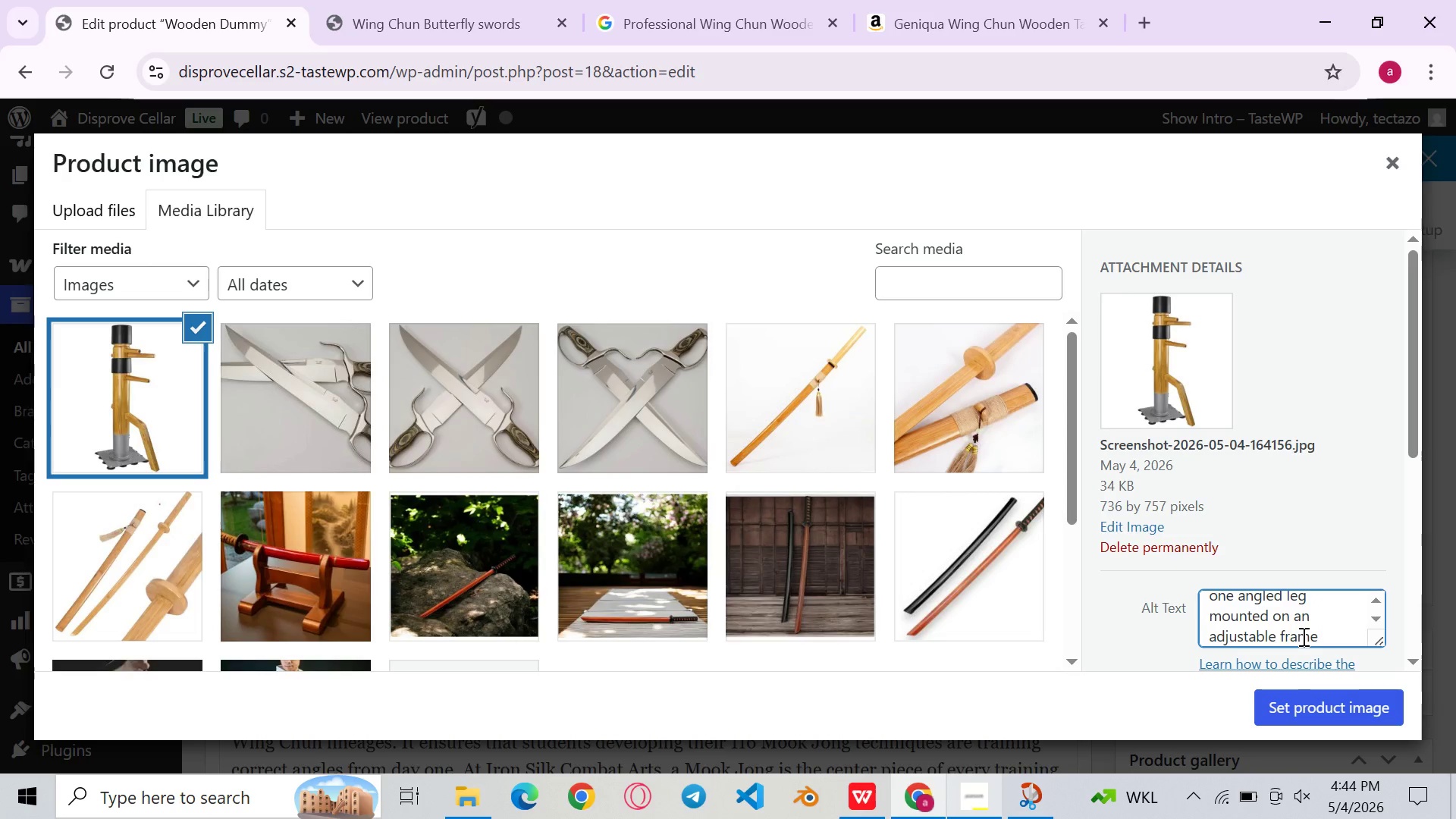 
key(Backspace)
 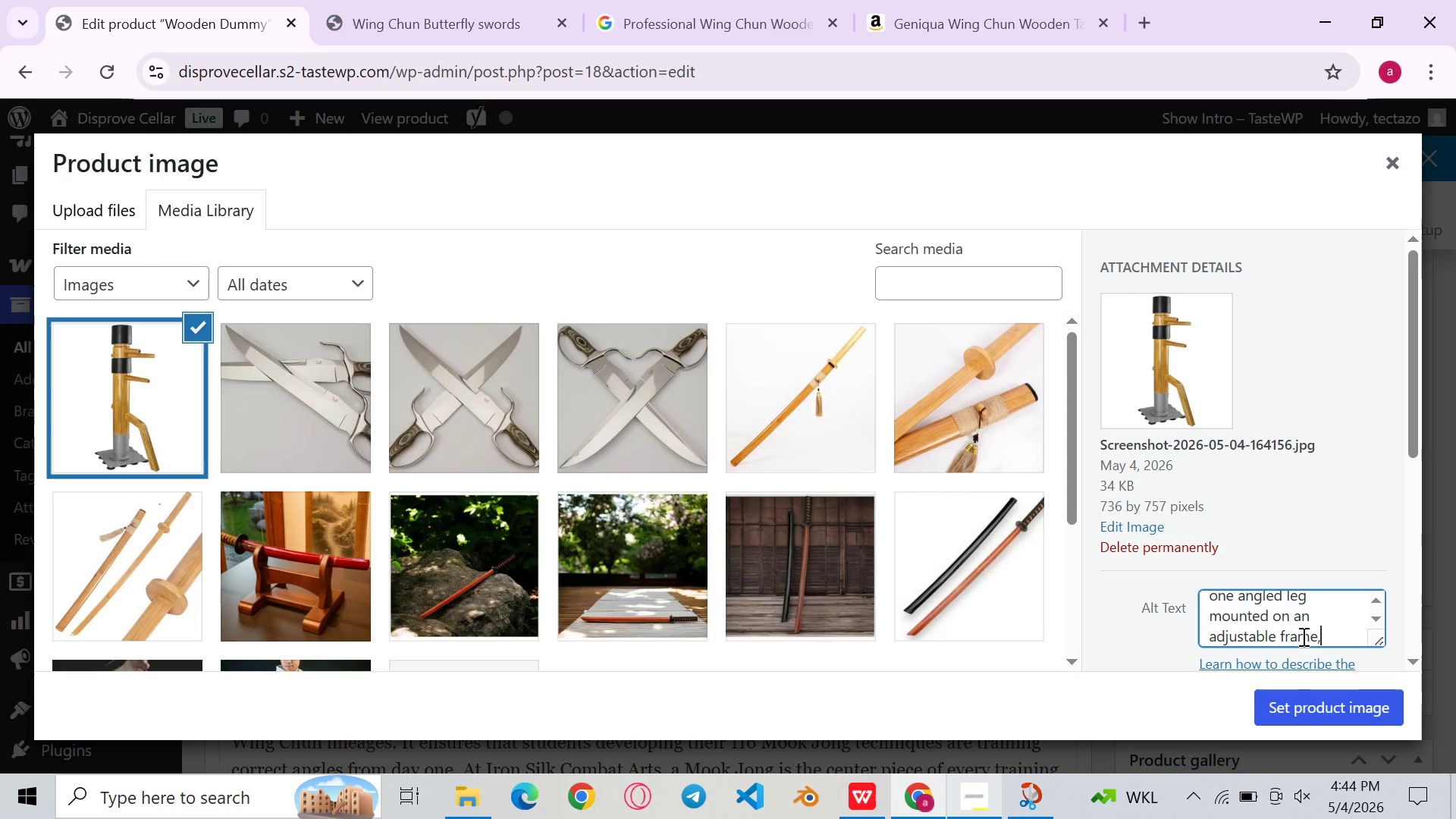 
key(Comma)
 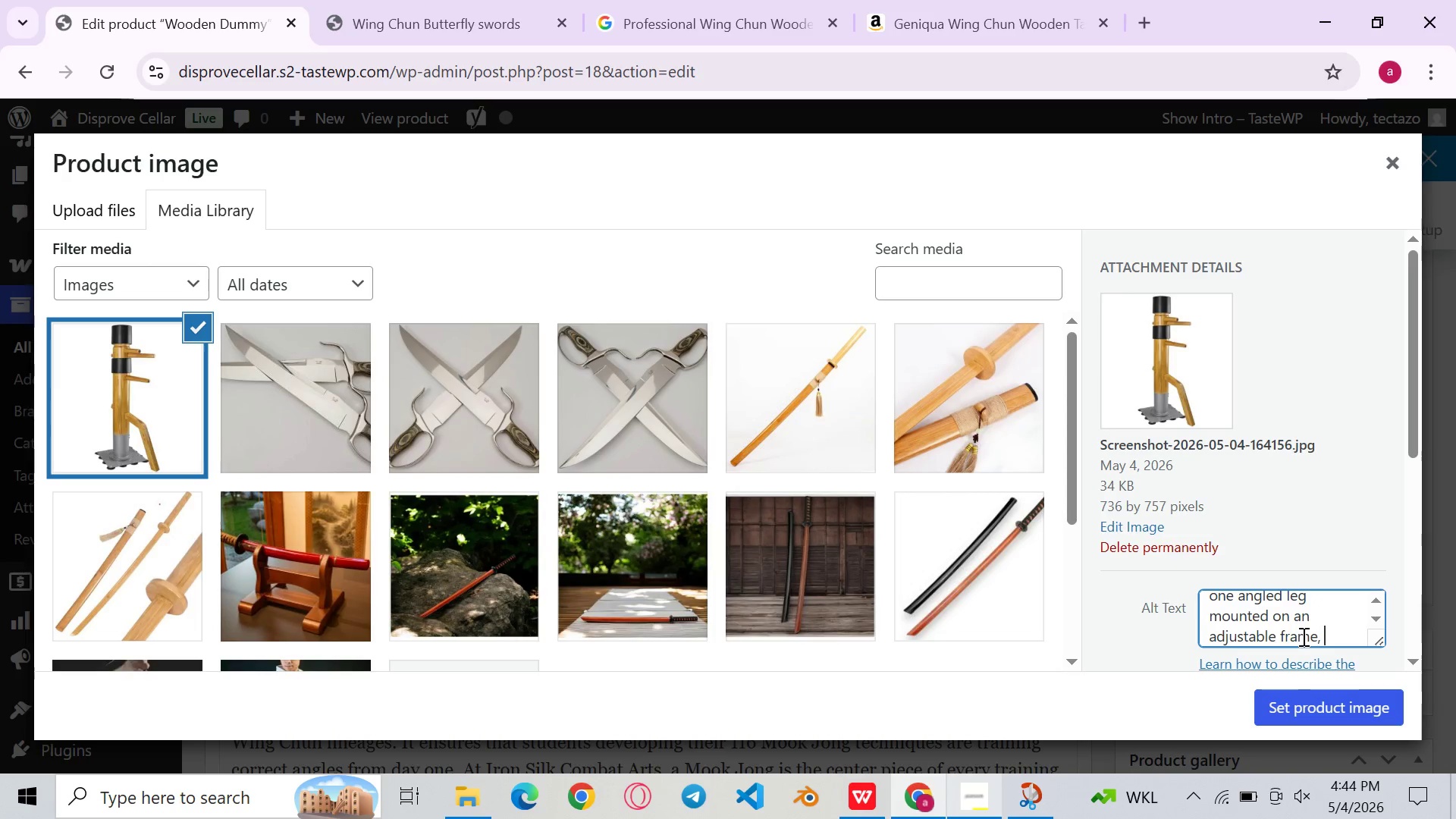 
key(Space)
 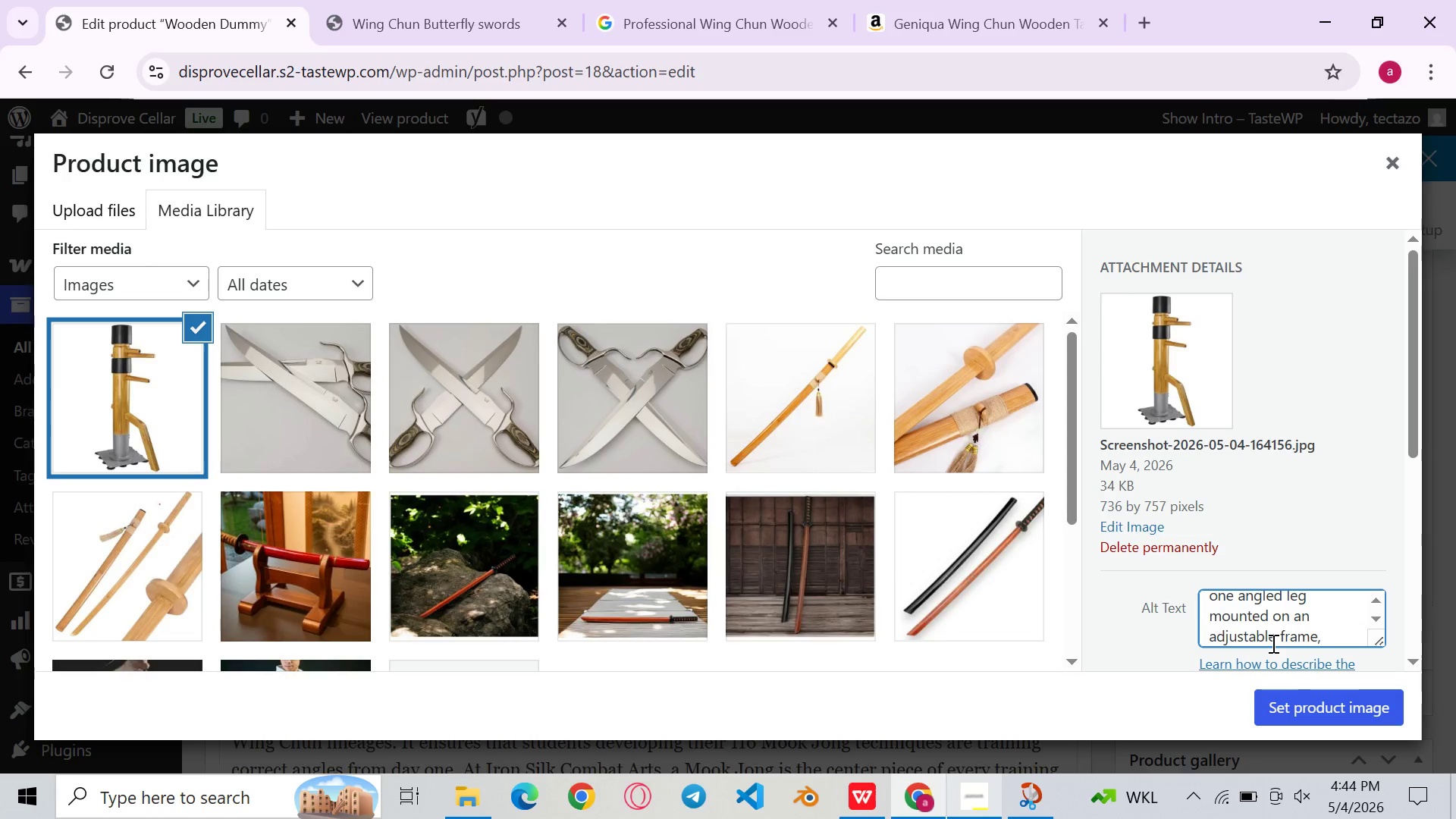 
type(used)
 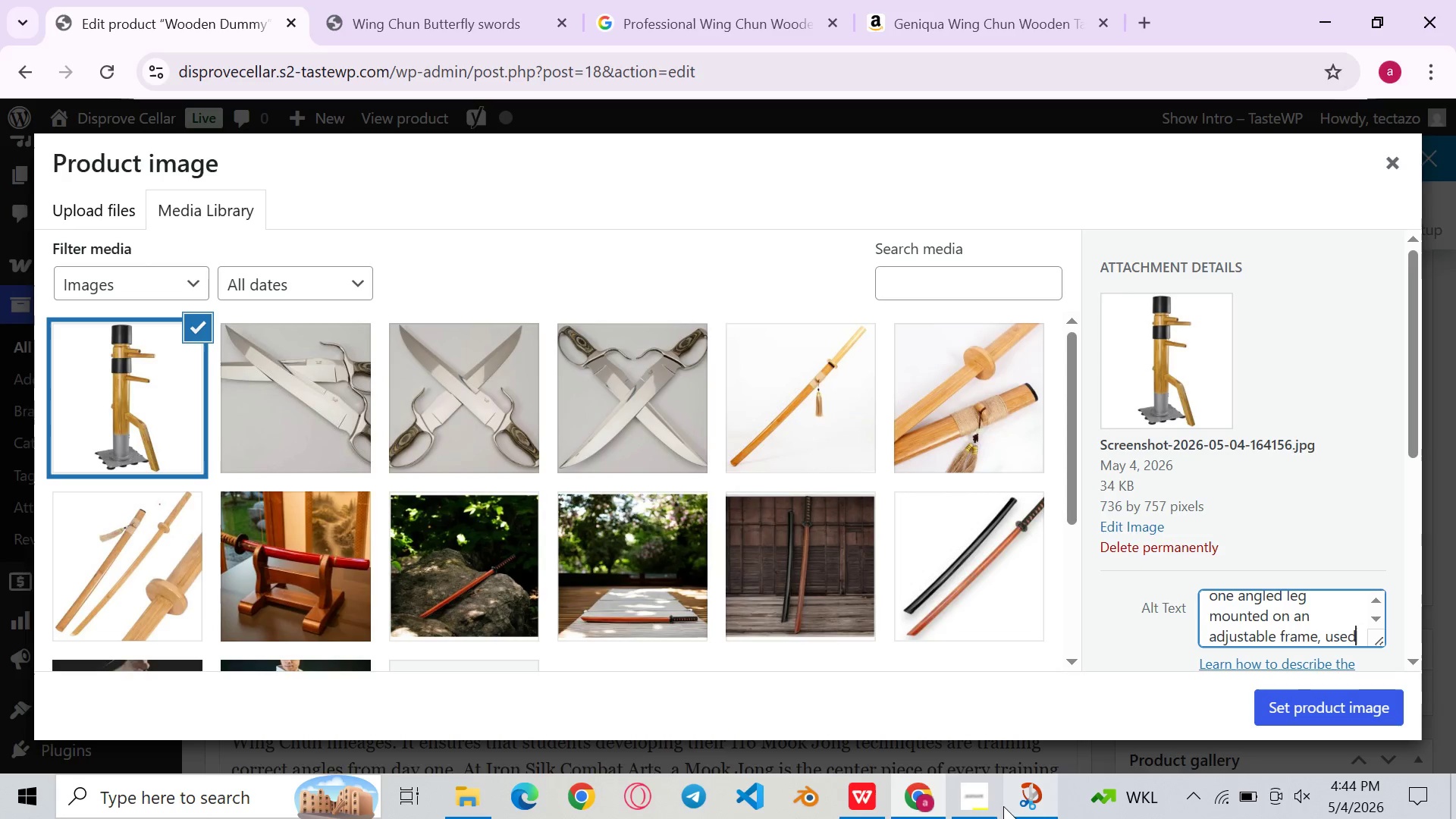 
left_click([996, 809])
 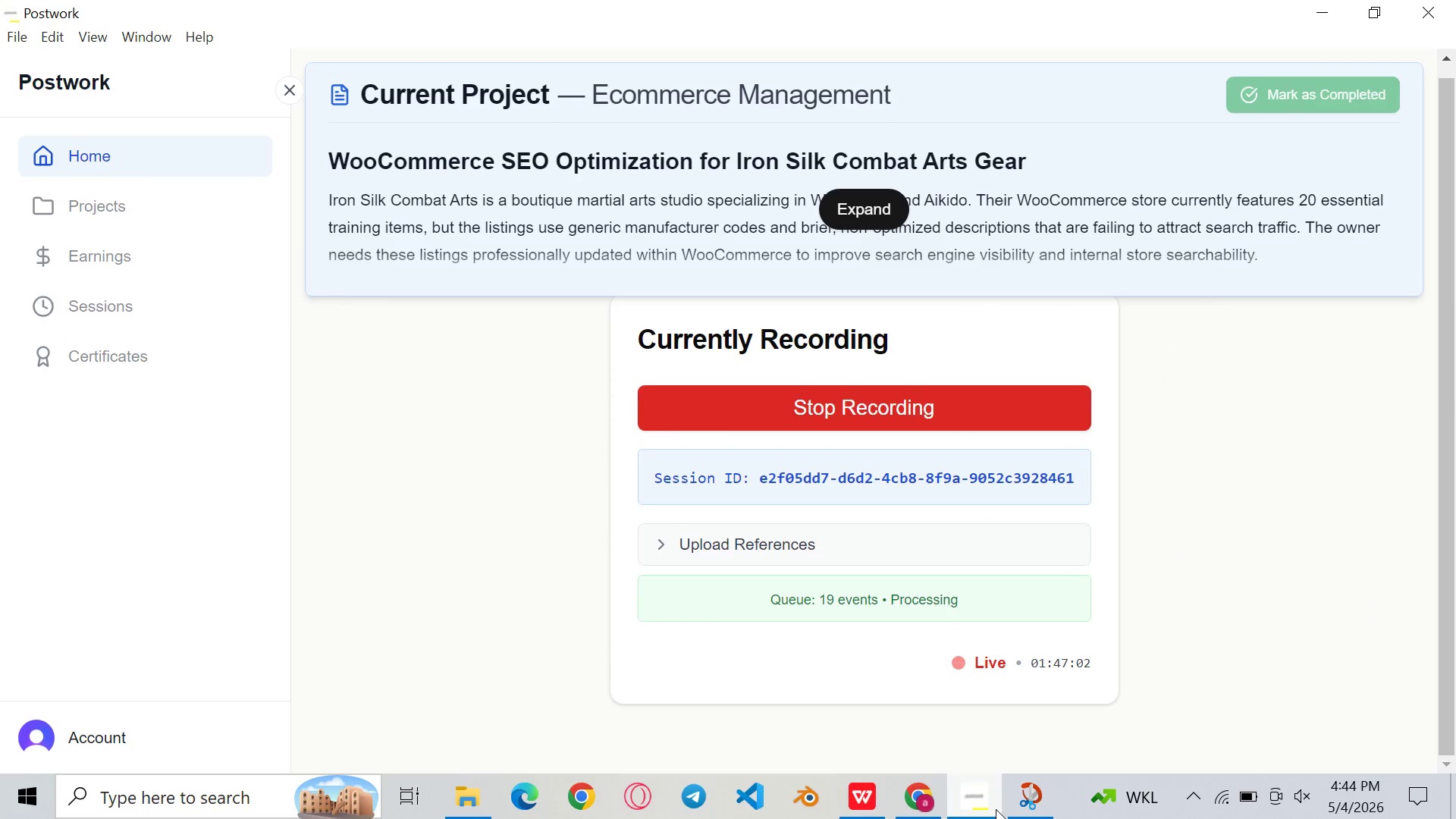 
left_click([996, 809])
 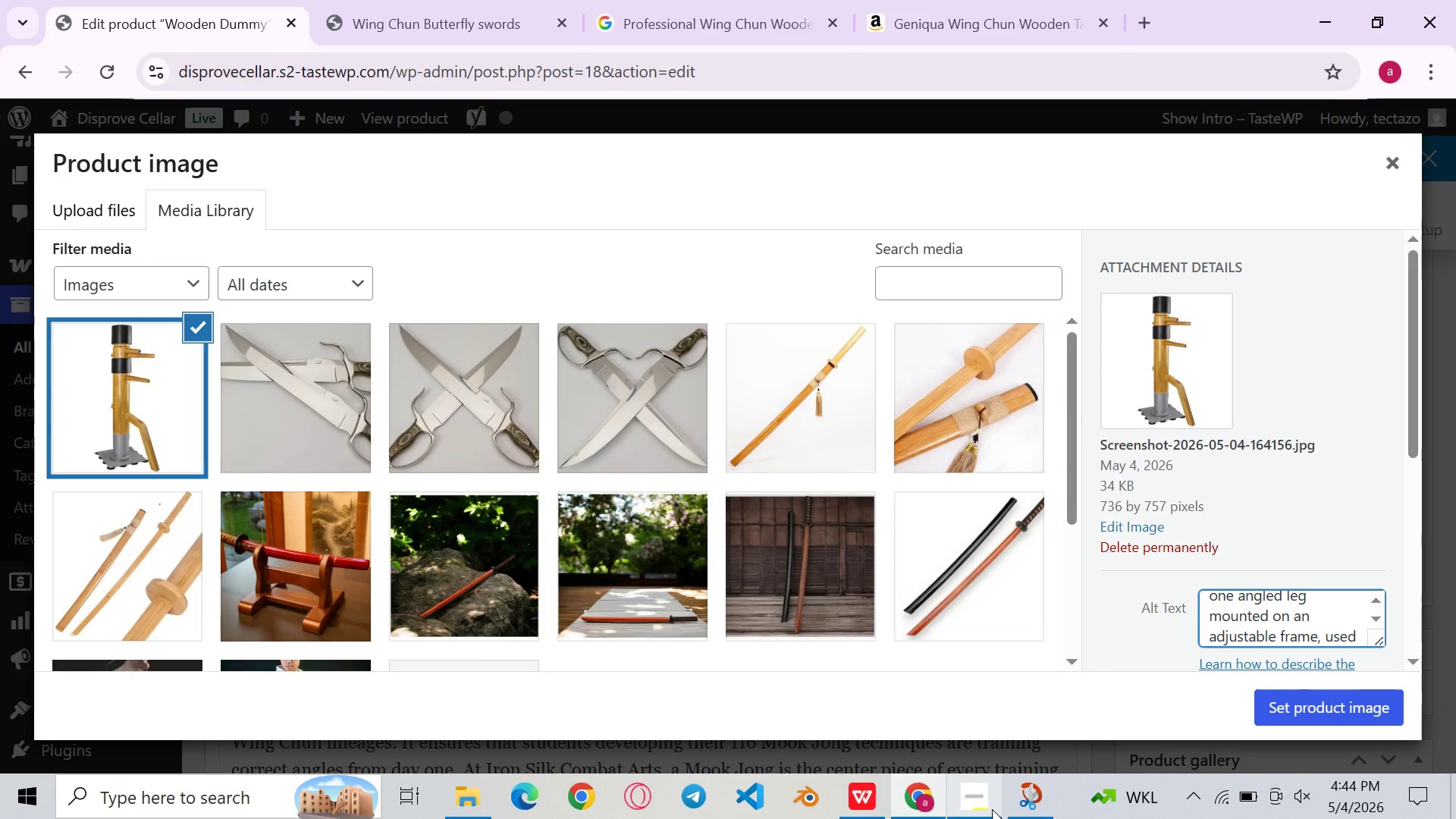 
type( for Wing Chun fu)
key(Backspace)
key(Backspace)
key(Backspace)
type(FU)
key(Backspace)
type(u solo)
 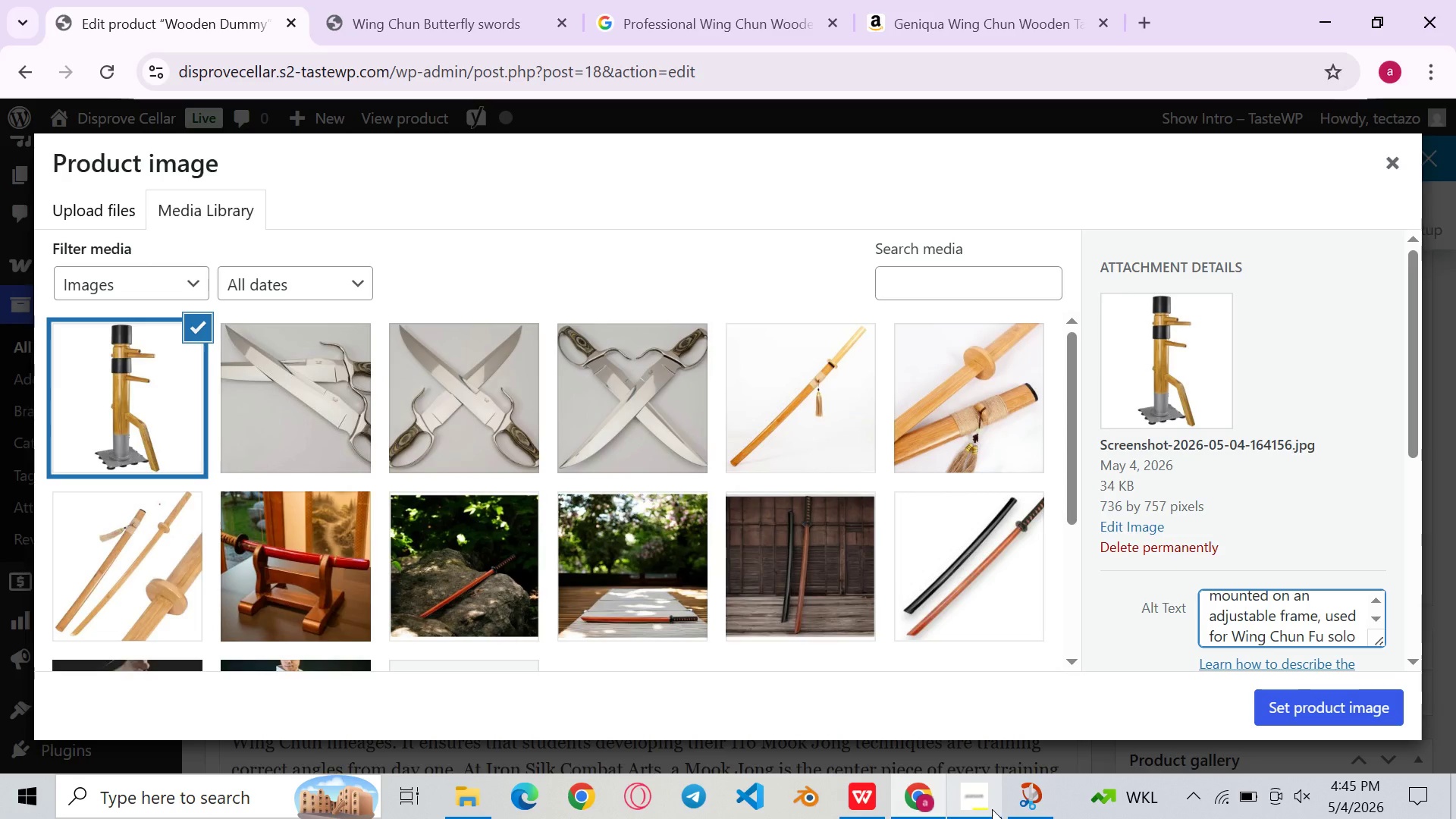 
 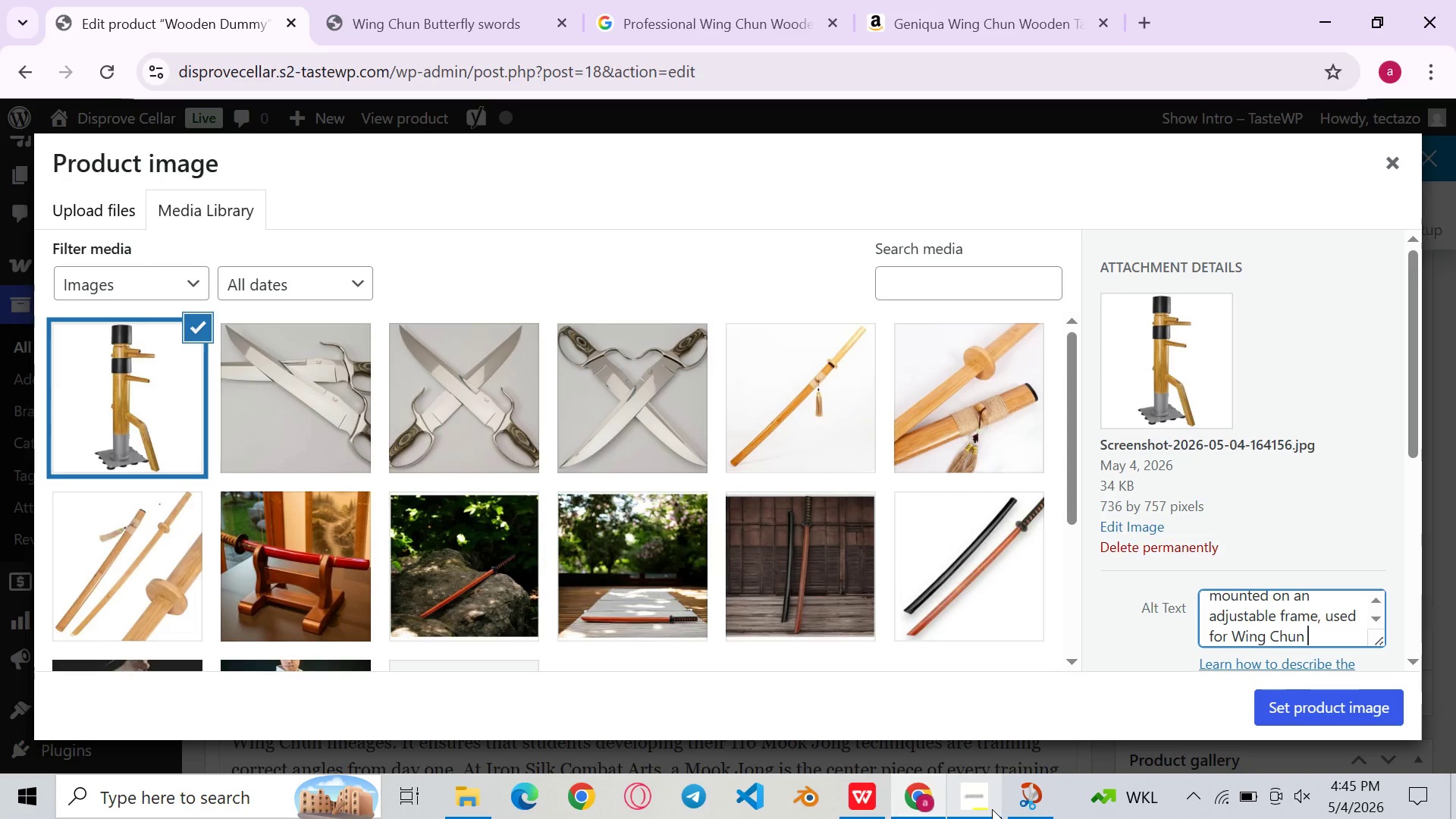 
hold_key(key=Z, duration=0.31)
 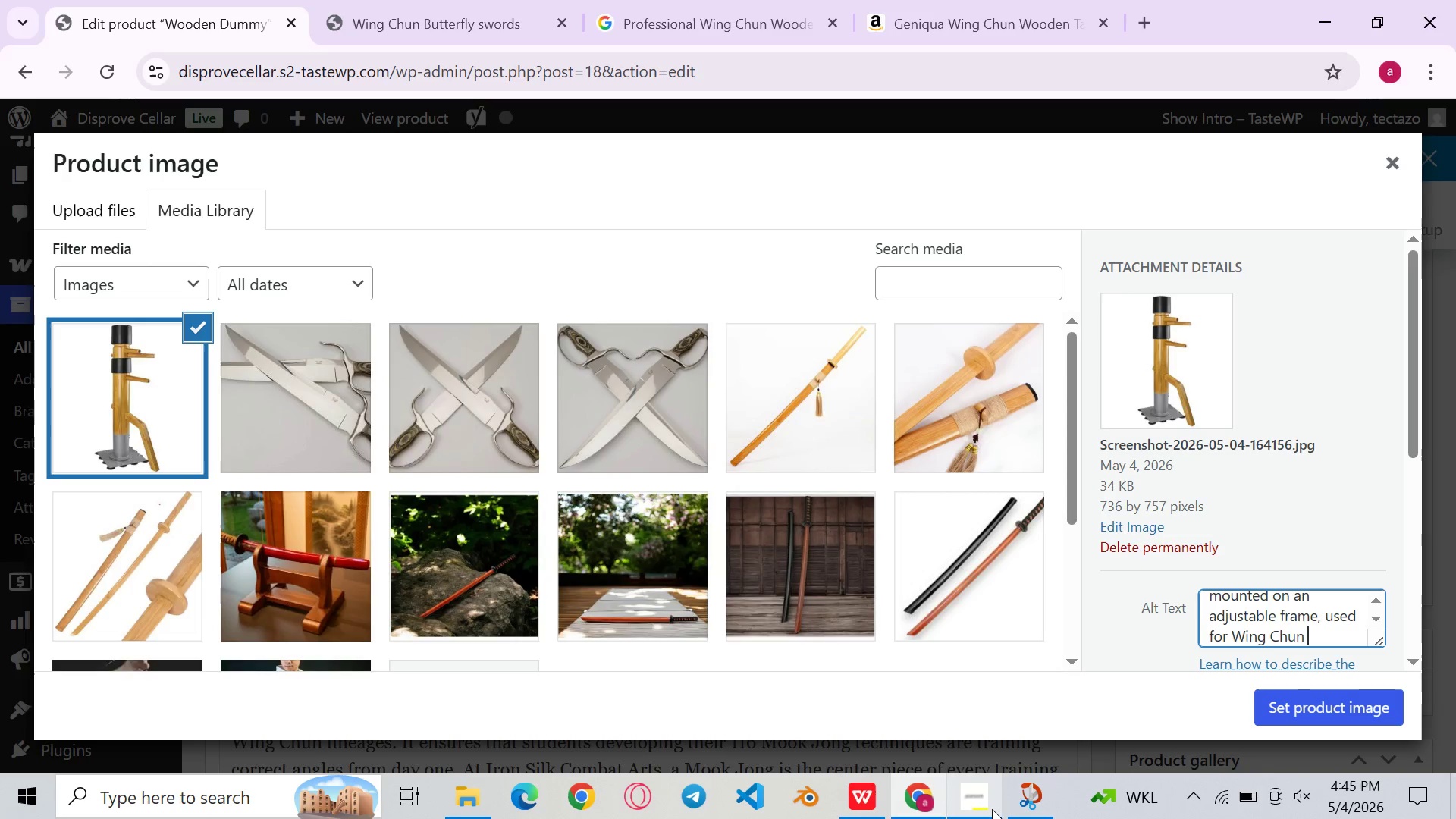 
type( training)
 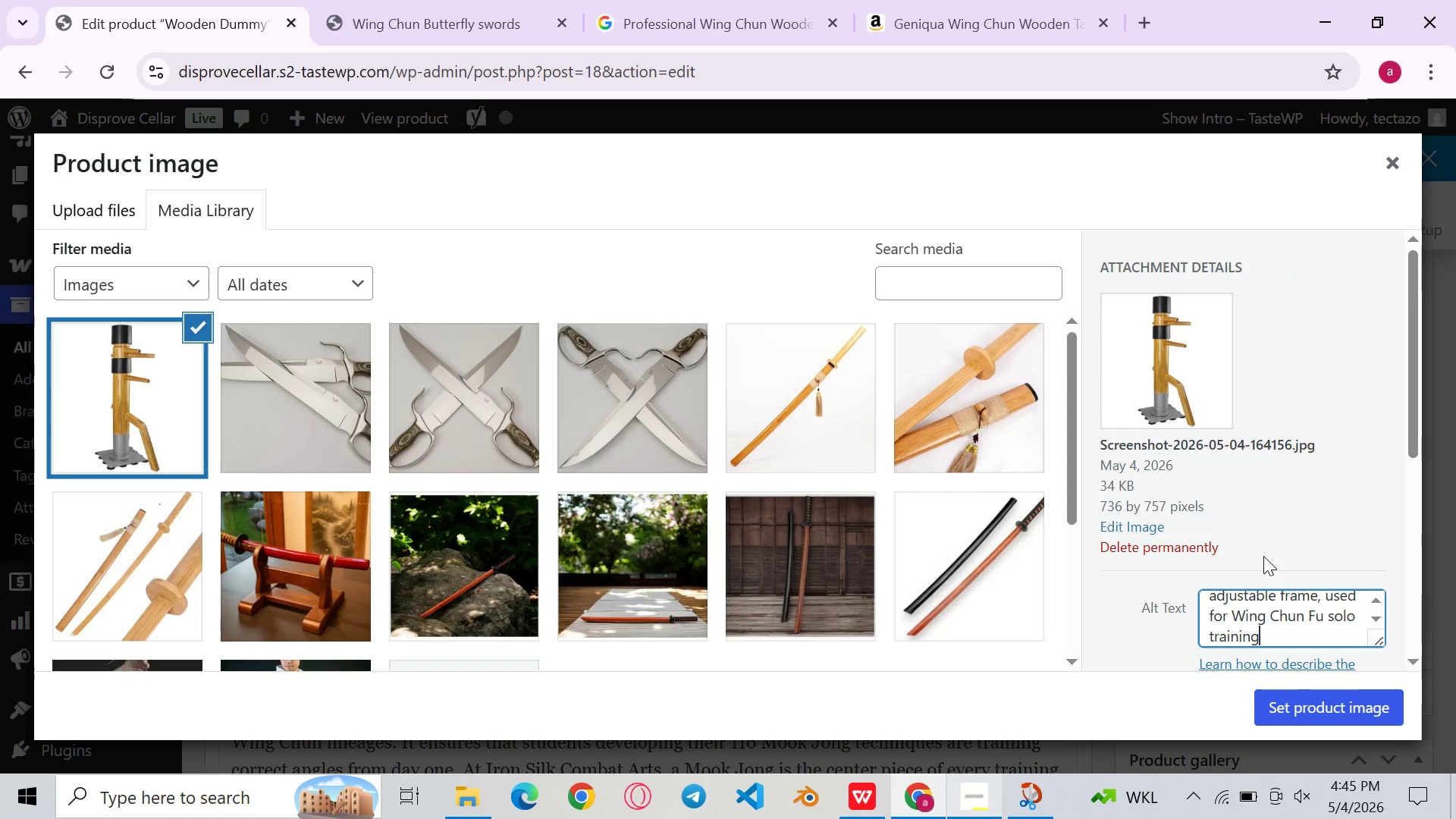 
wait(7.09)
 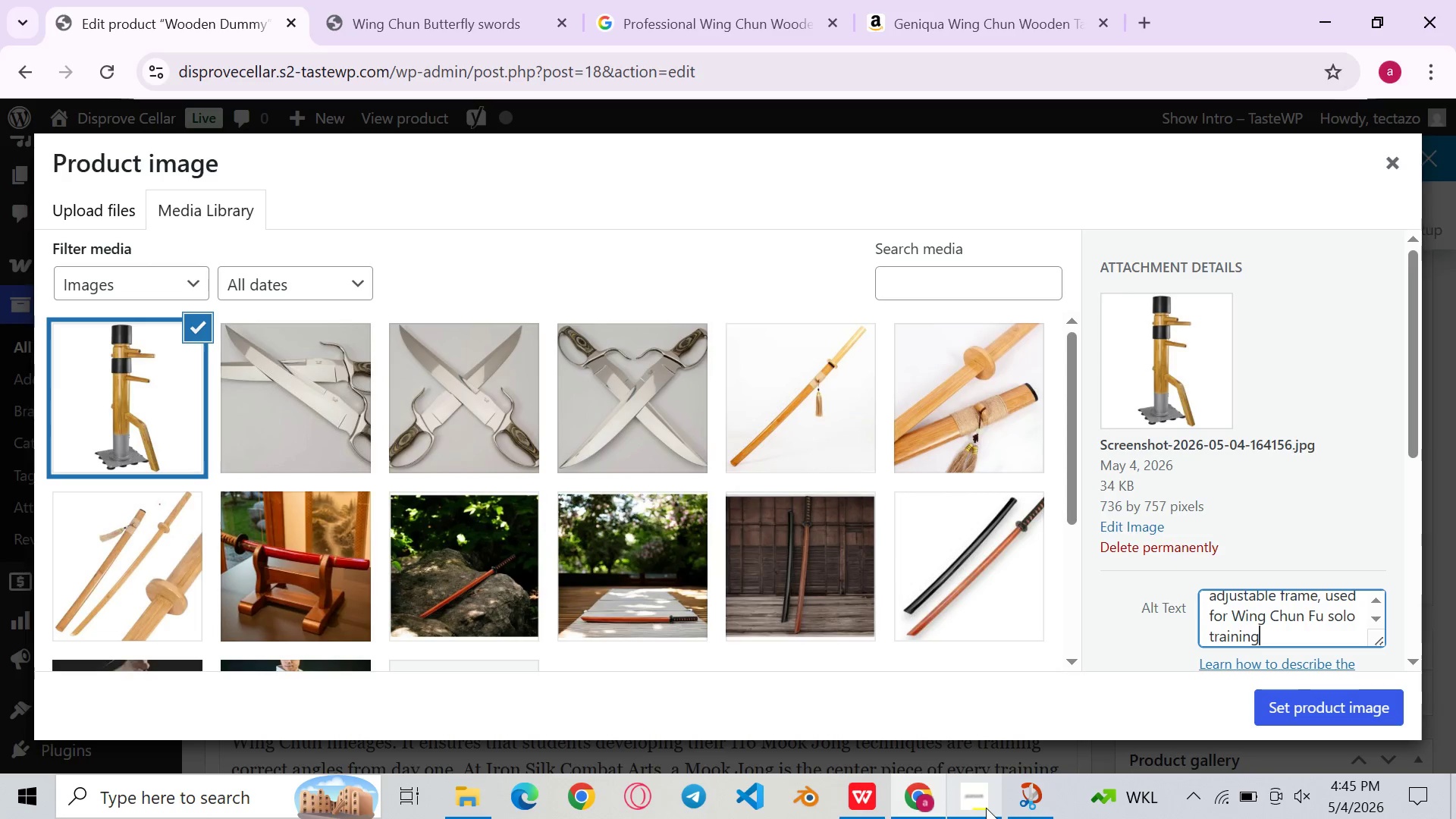 
left_click([1301, 640])
 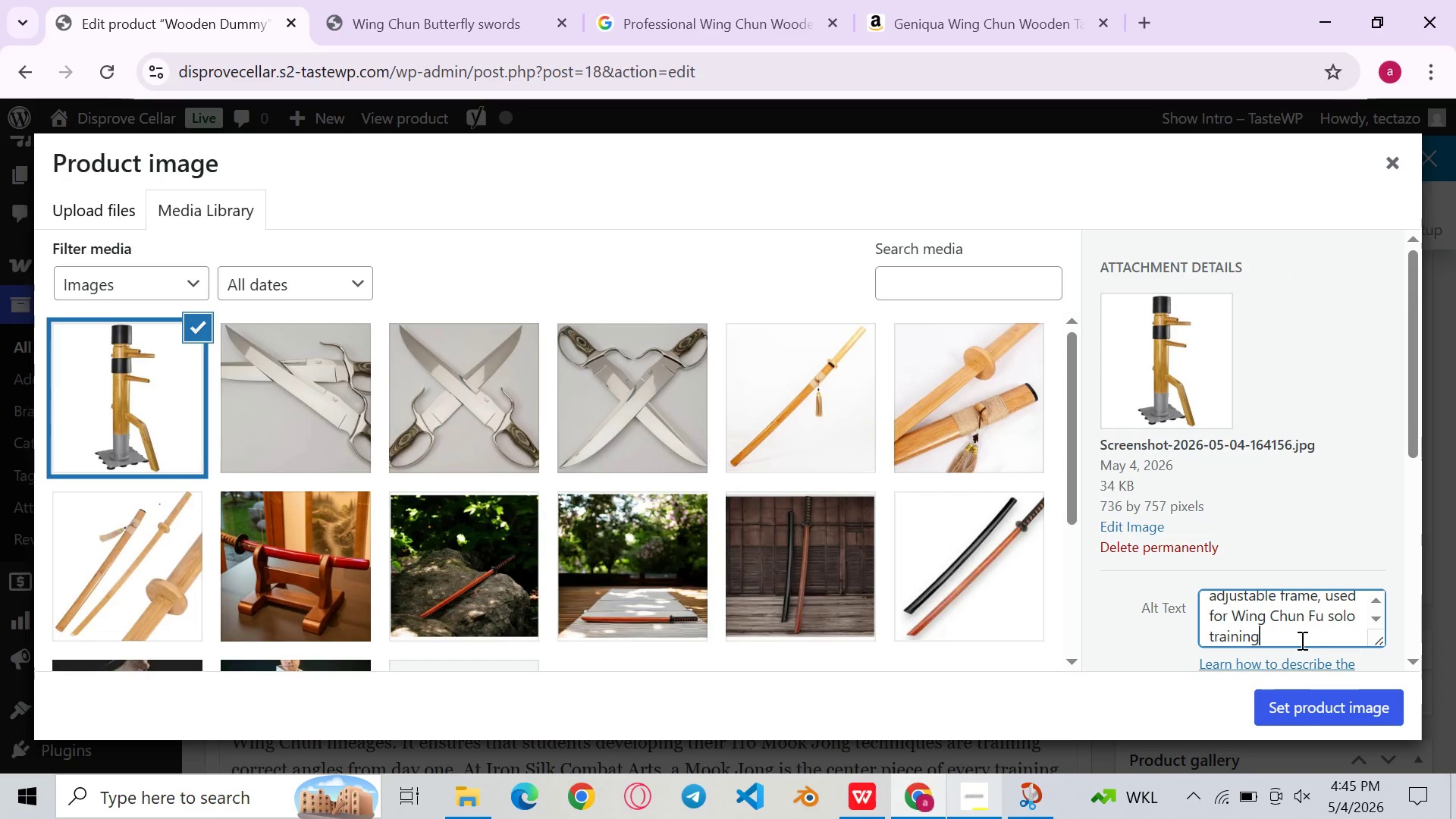 
key(Control+ControlLeft)
 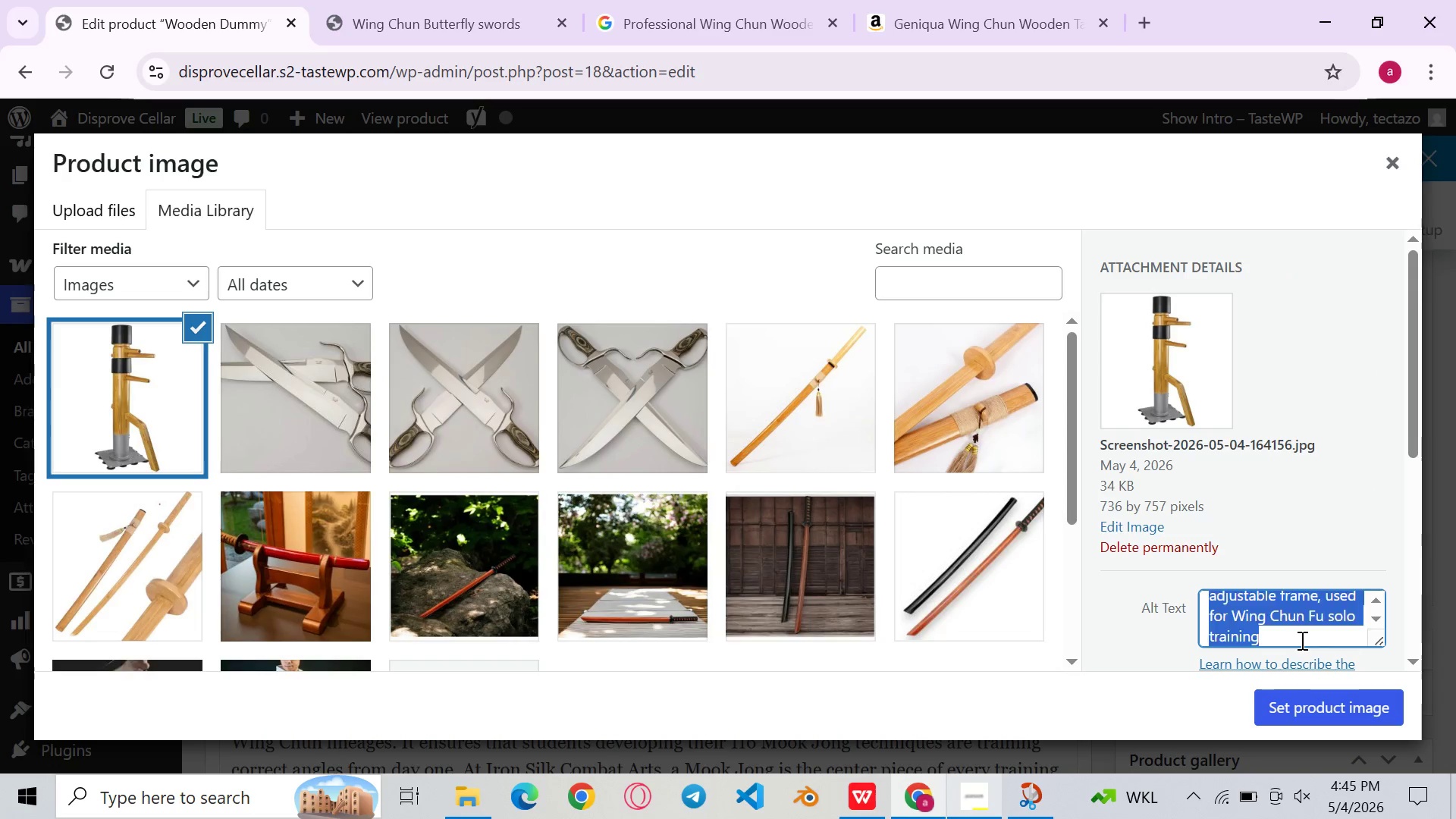 
key(Control+A)
 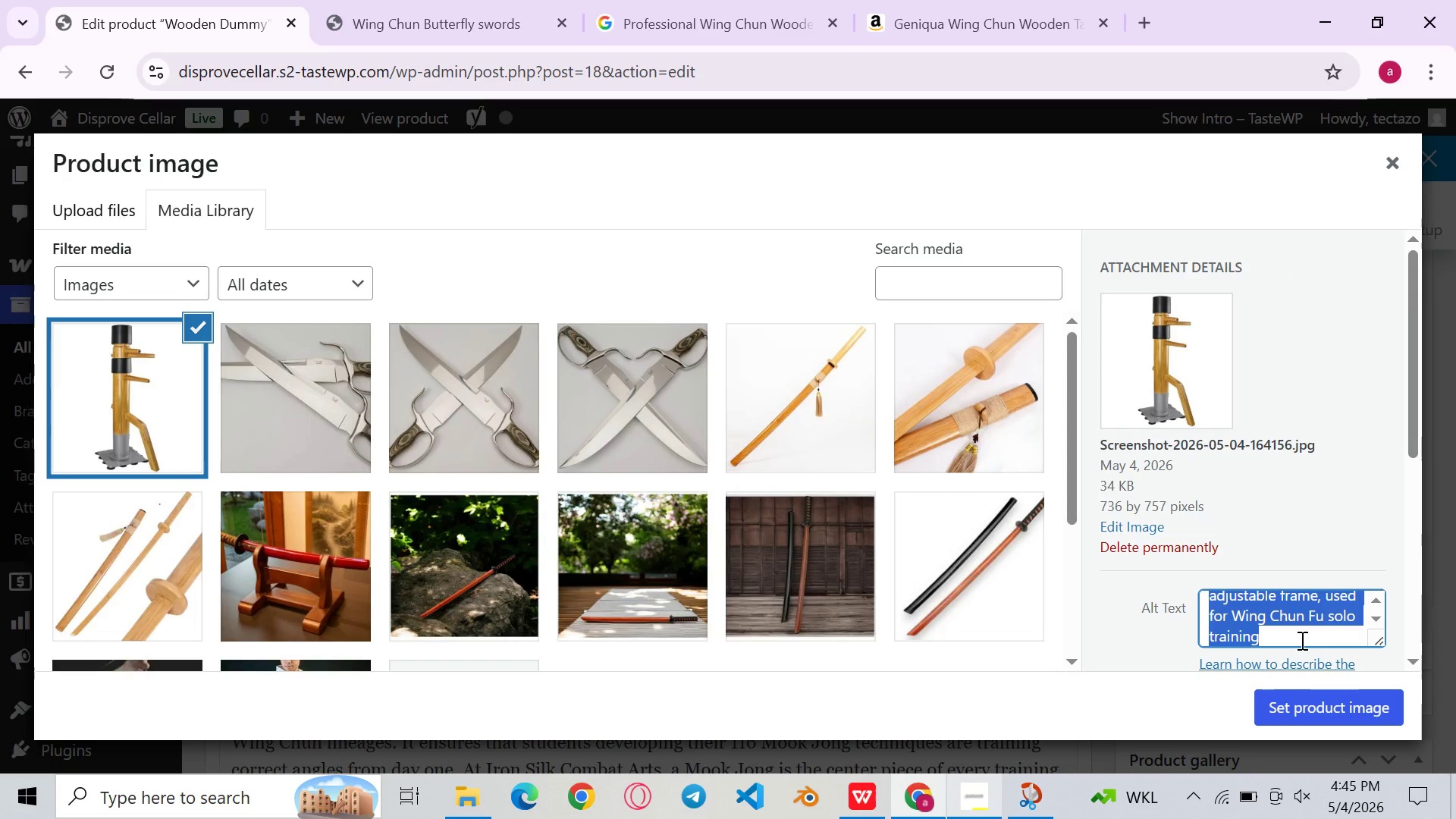 
key(Control+C)
 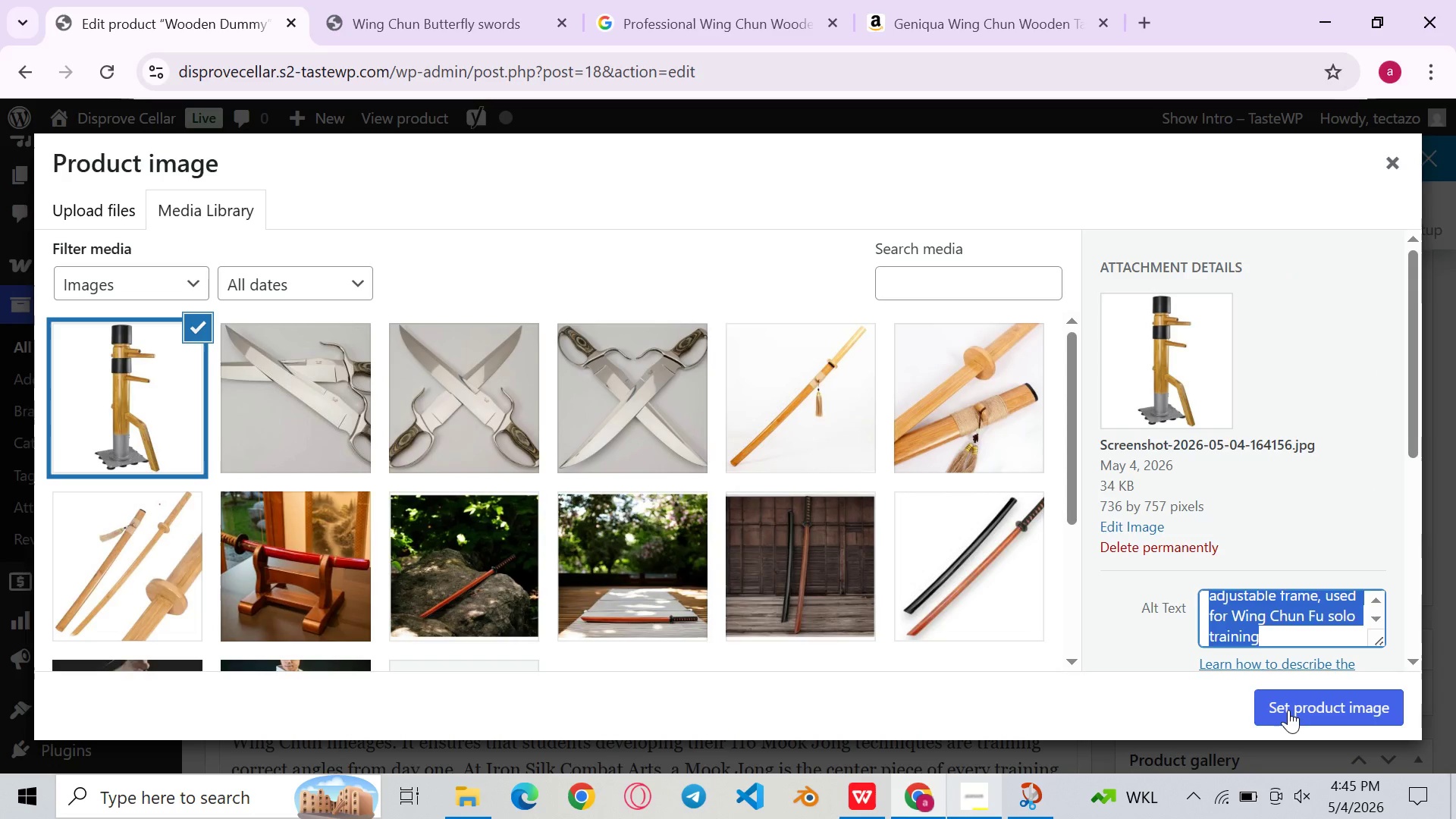 
left_click([1288, 710])
 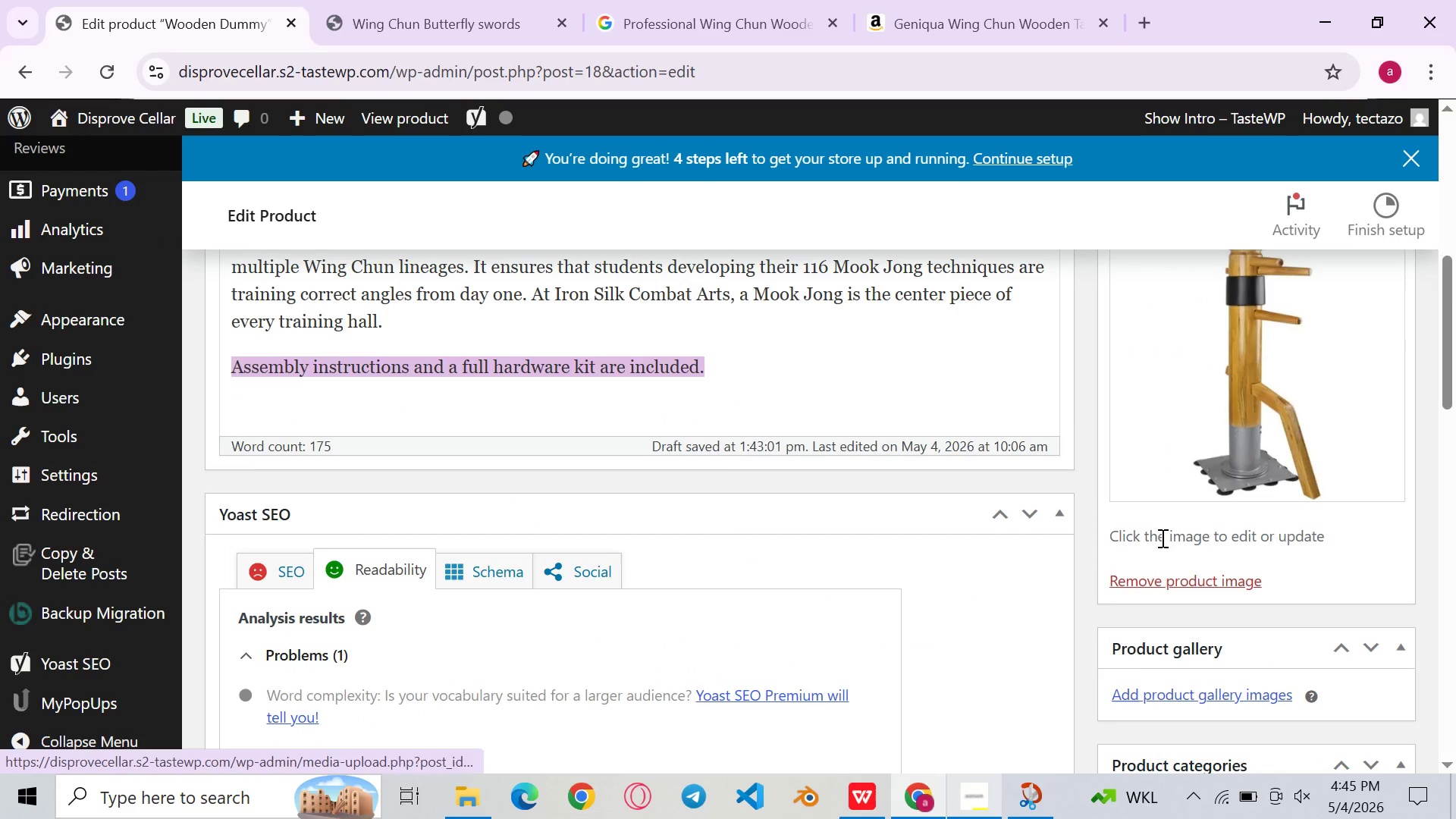 
left_click([1141, 705])
 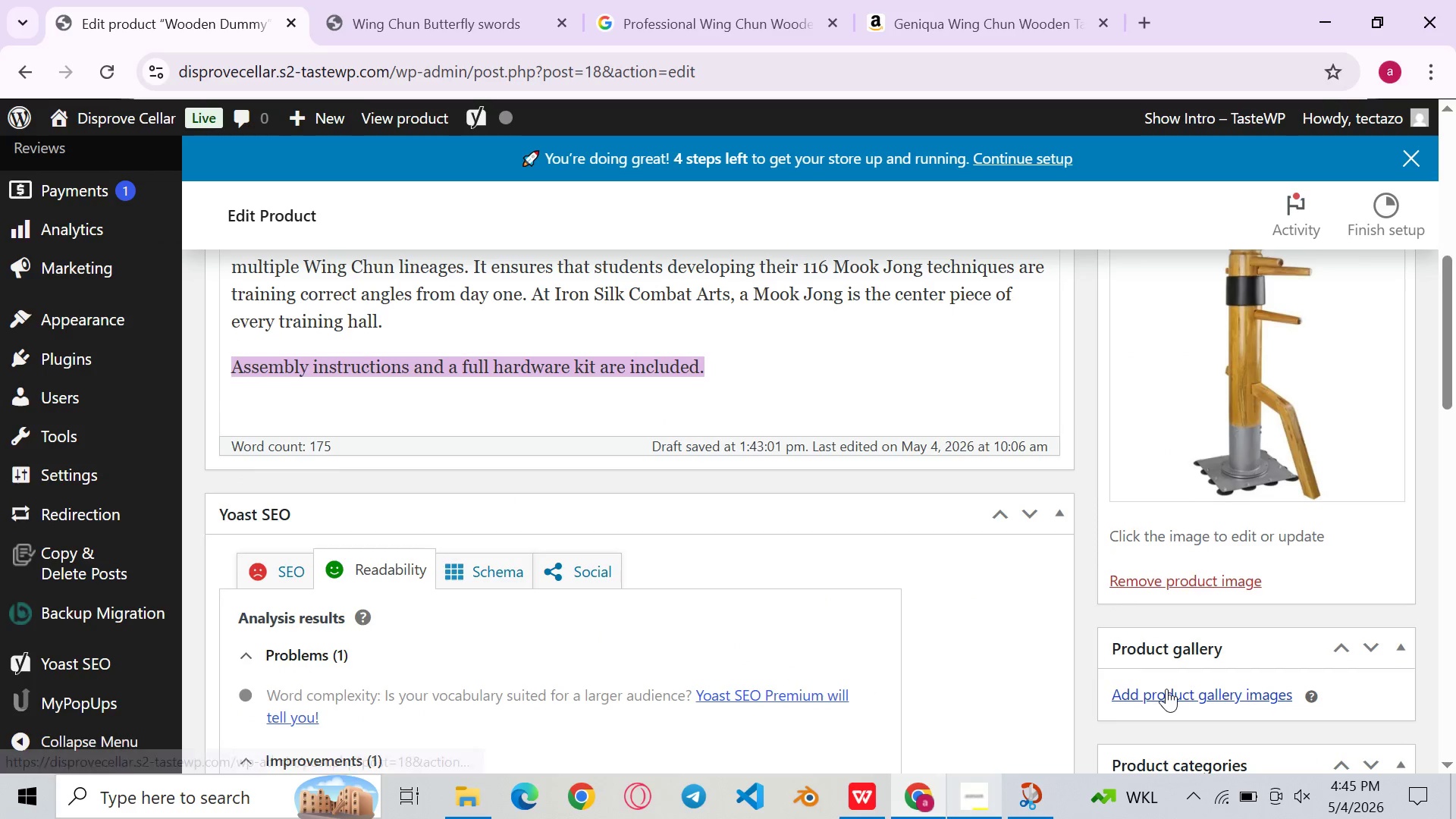 
left_click([1166, 689])
 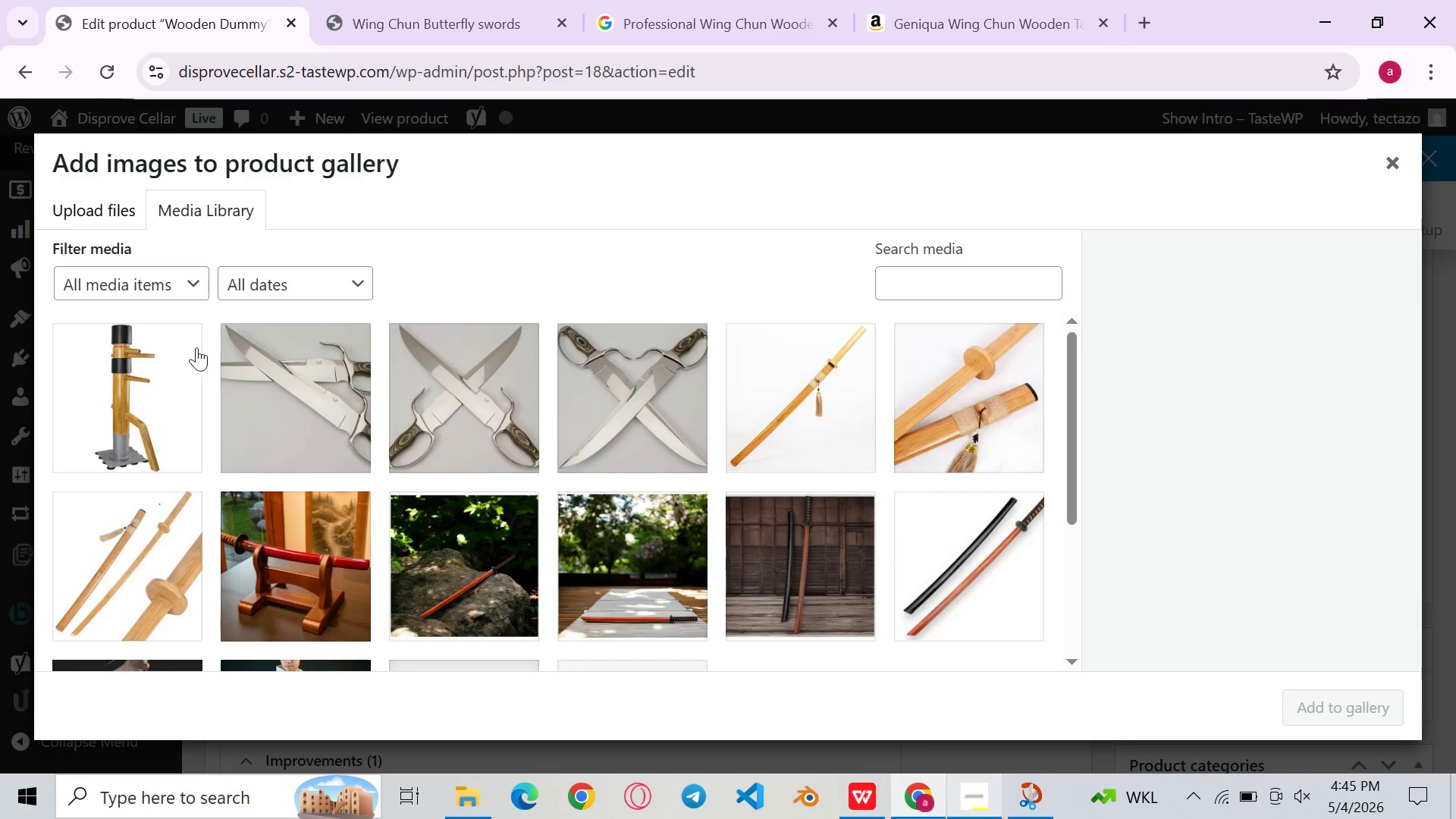 
left_click([83, 207])
 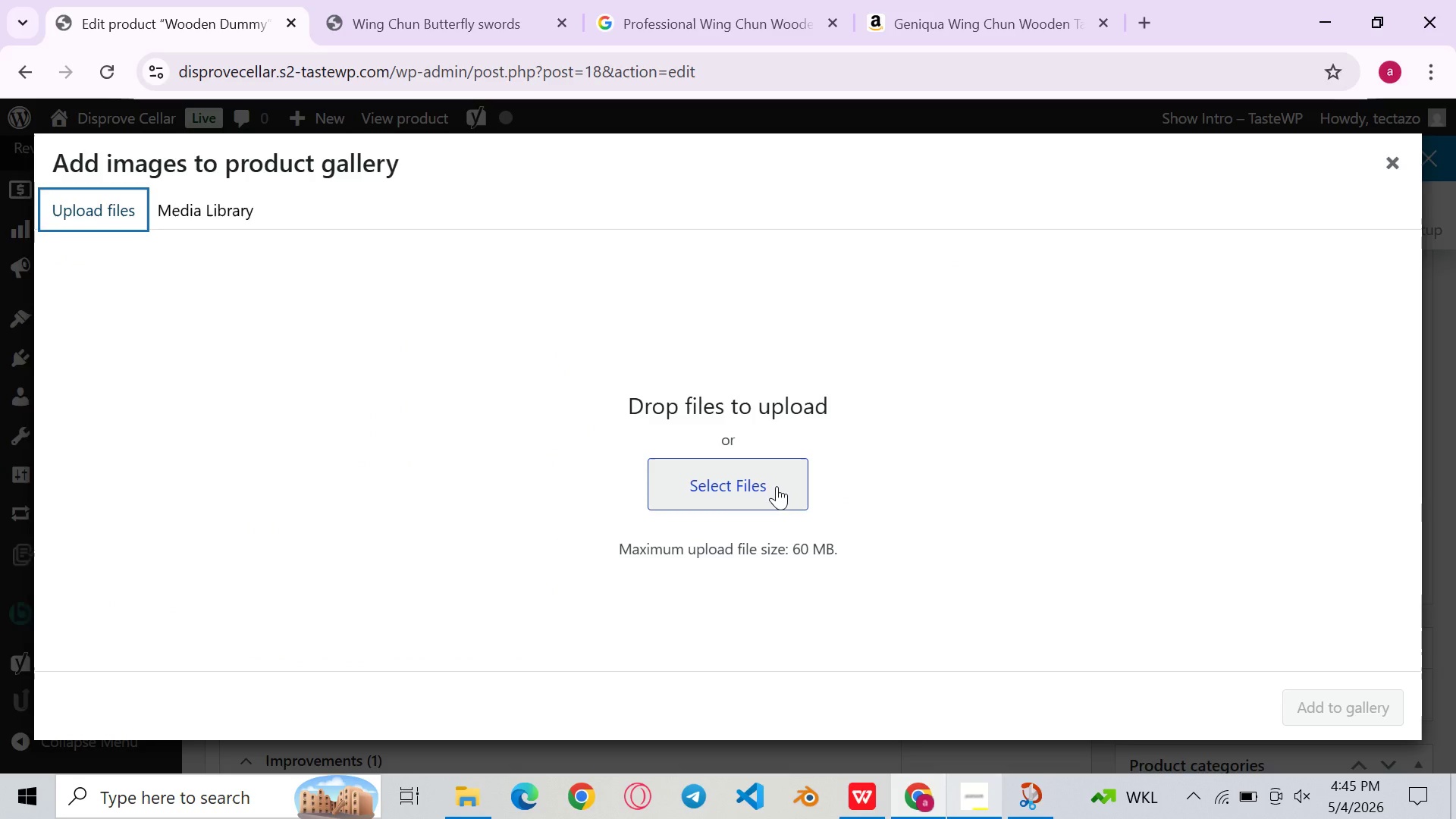 
left_click([777, 486])
 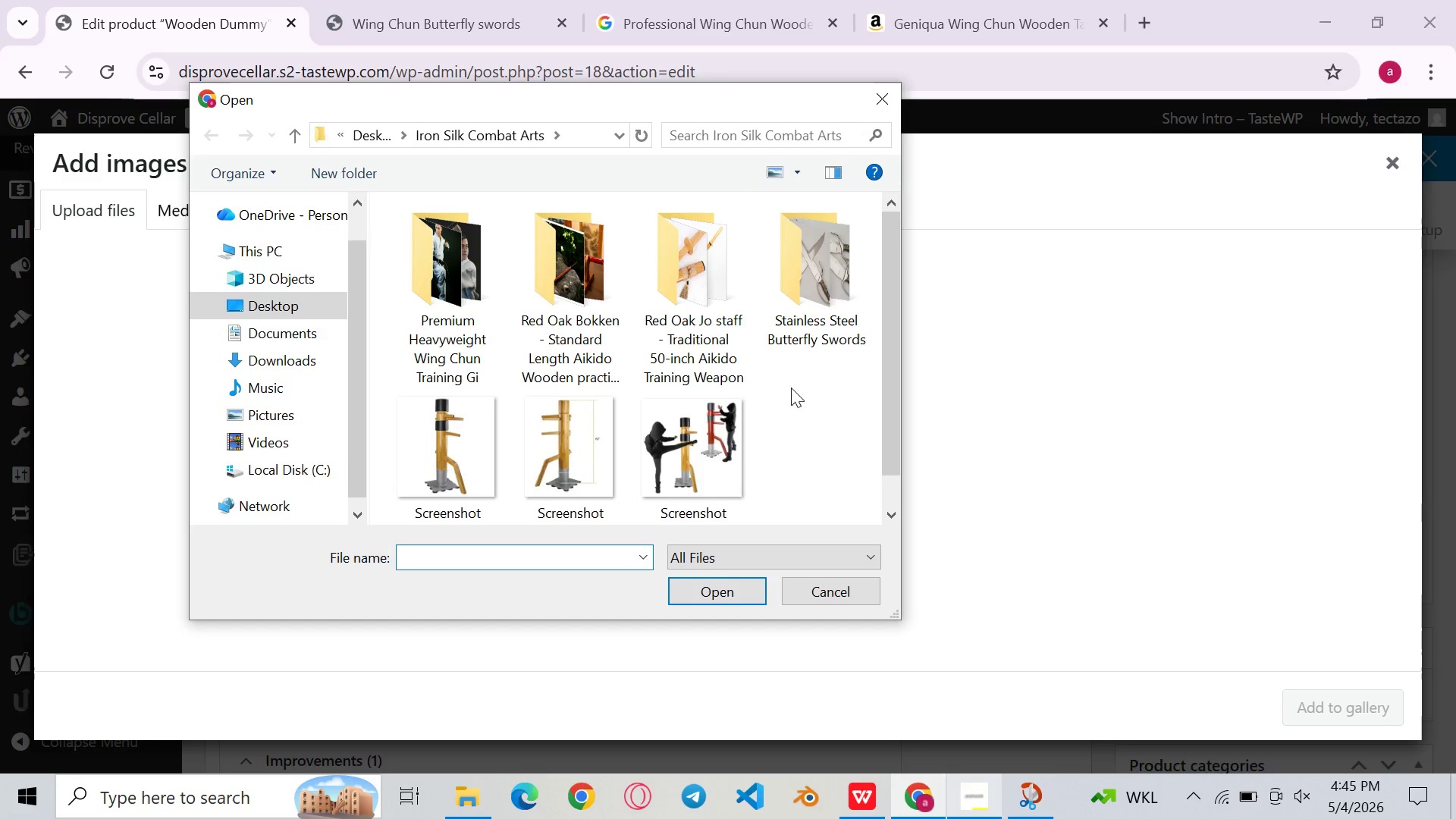 
double_click([558, 449])
 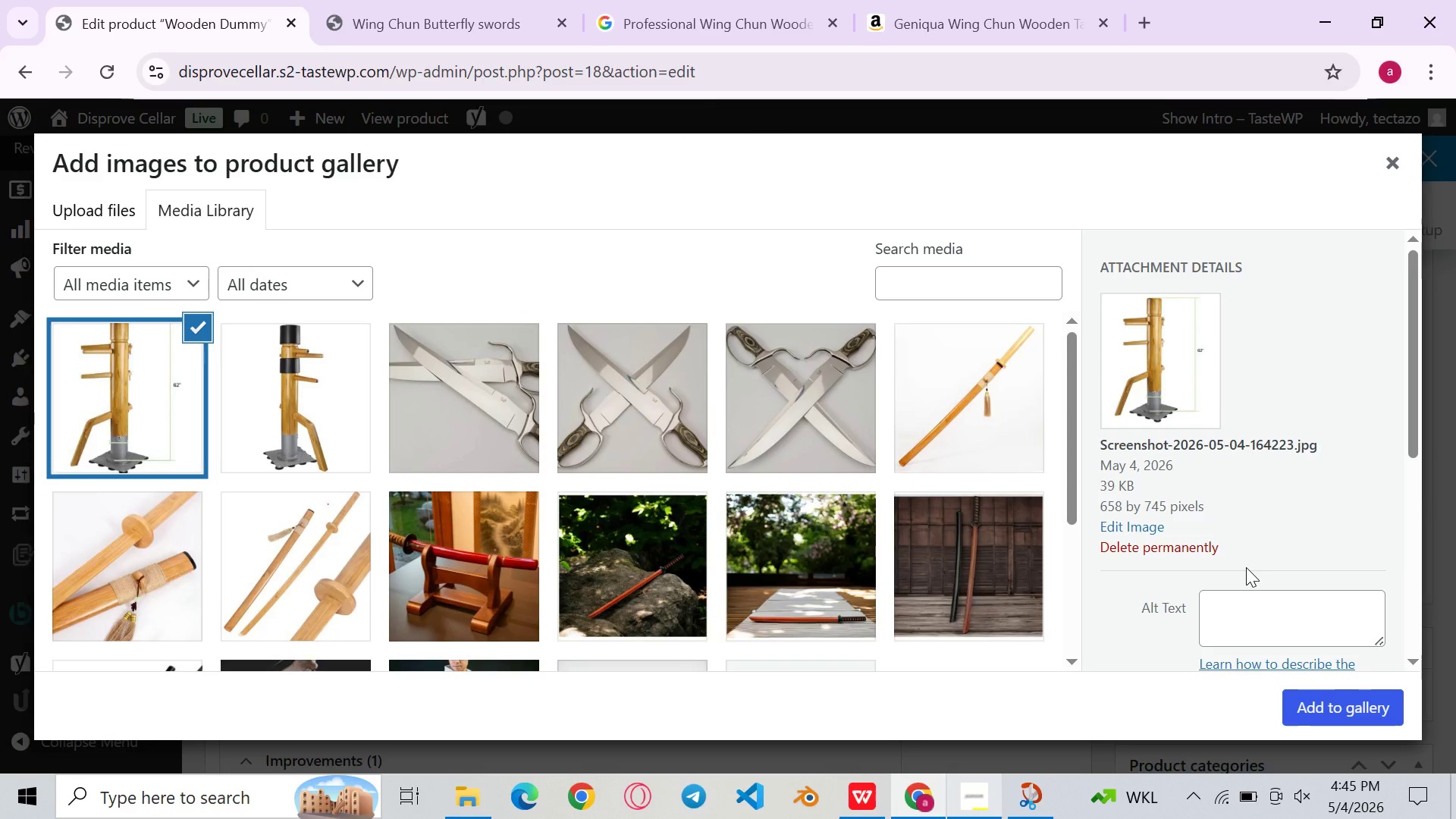 
left_click([1229, 604])
 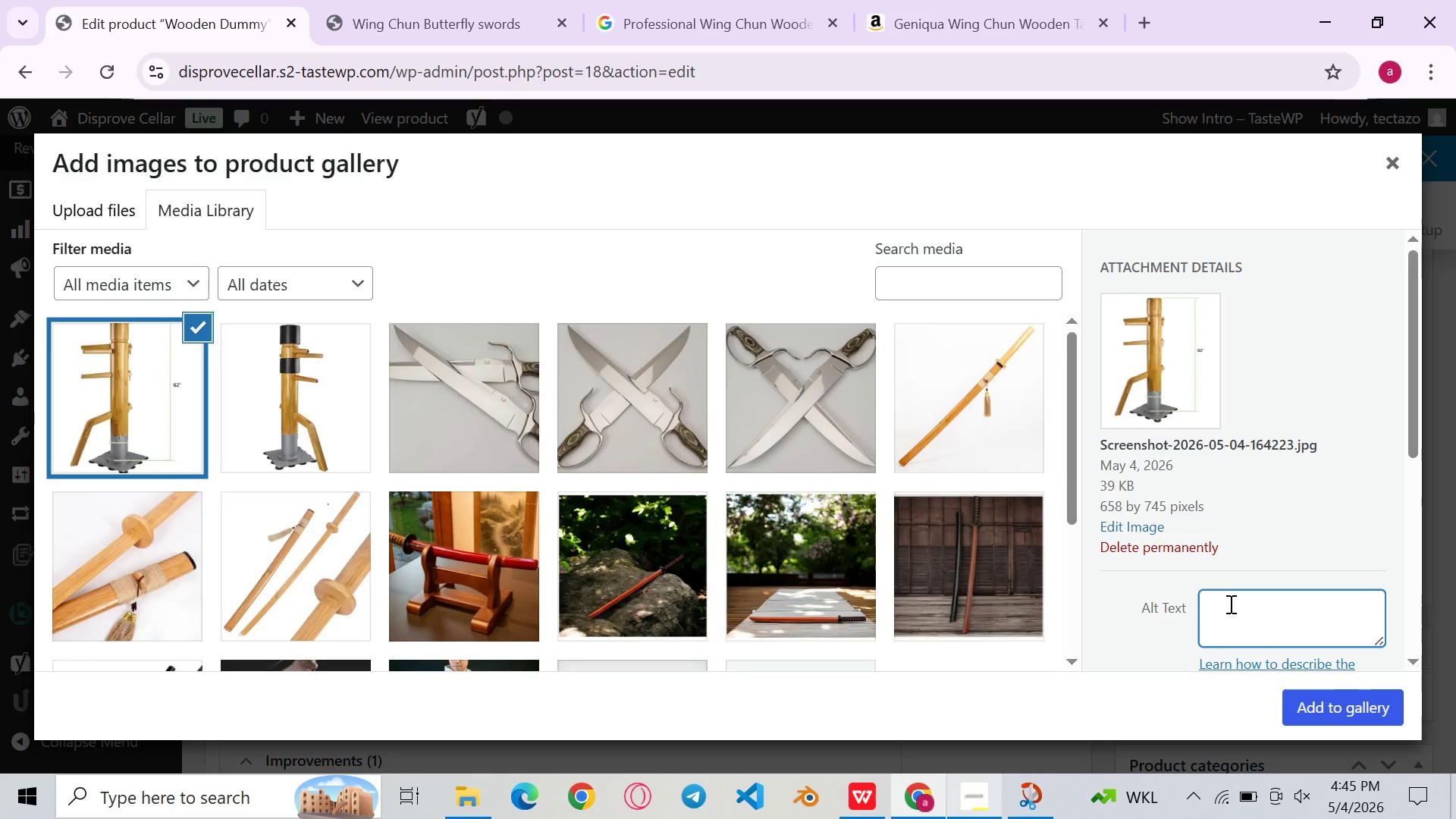 
key(Control+V)
 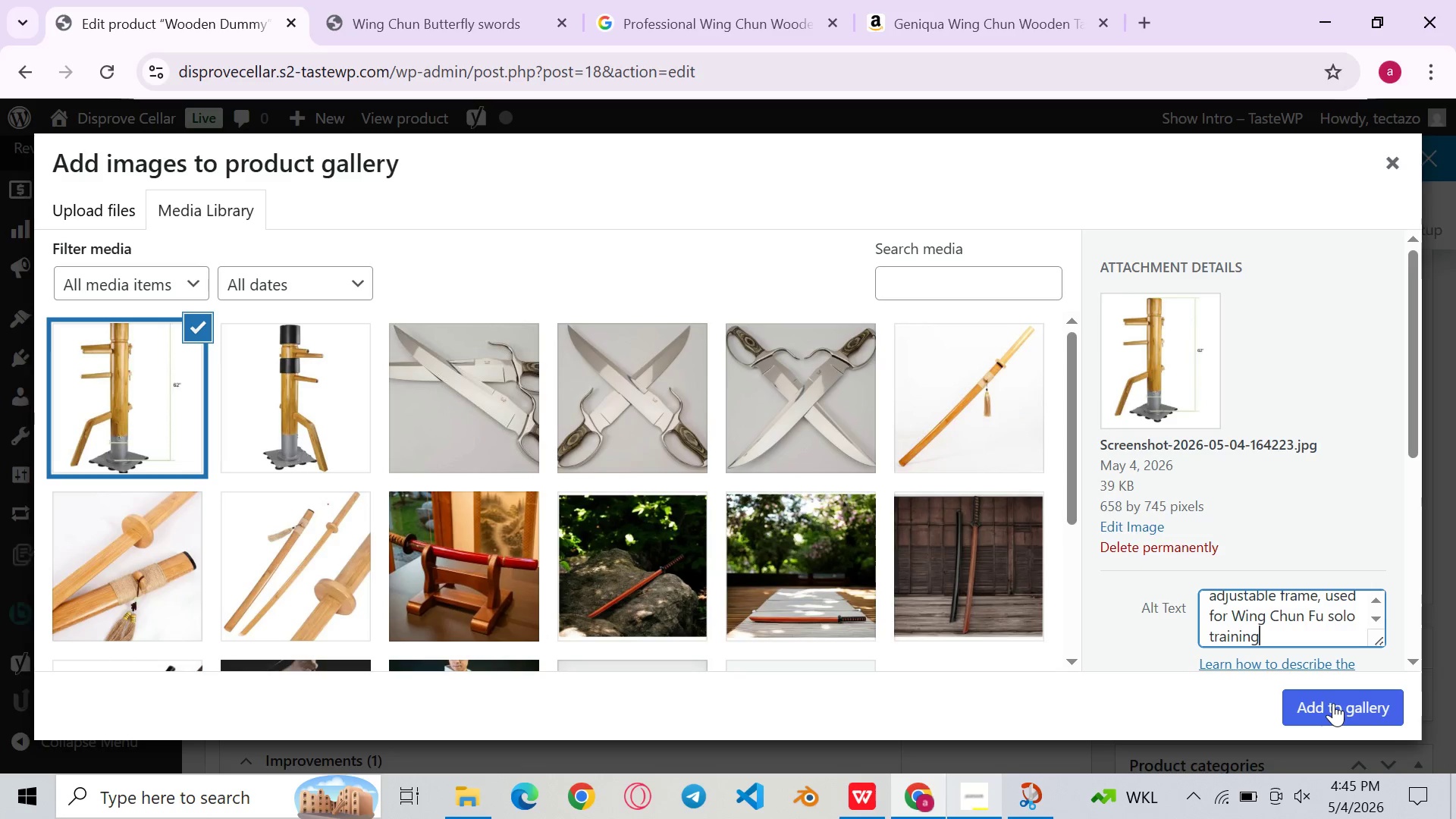 
left_click([1333, 703])
 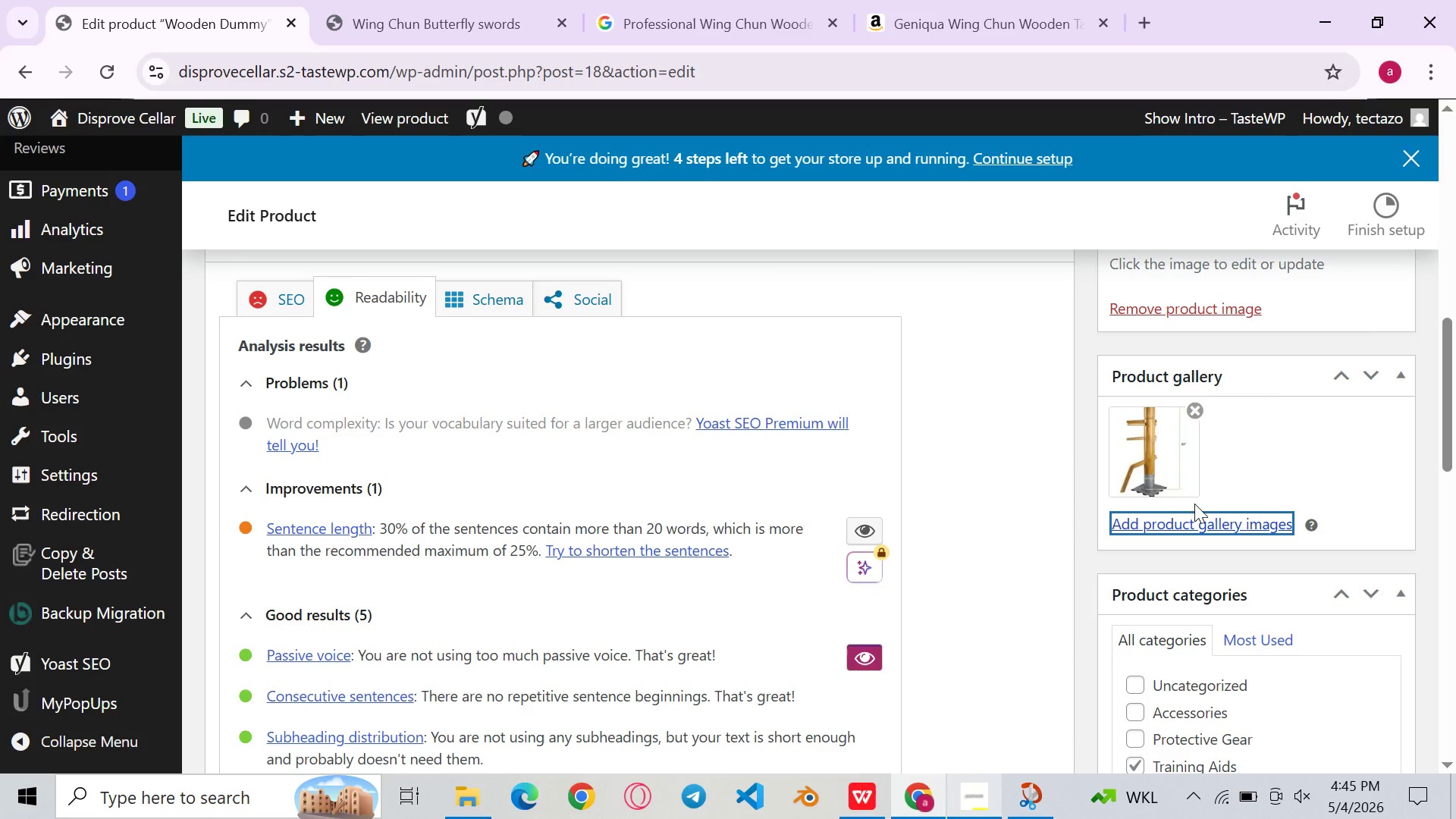 
left_click([1178, 522])
 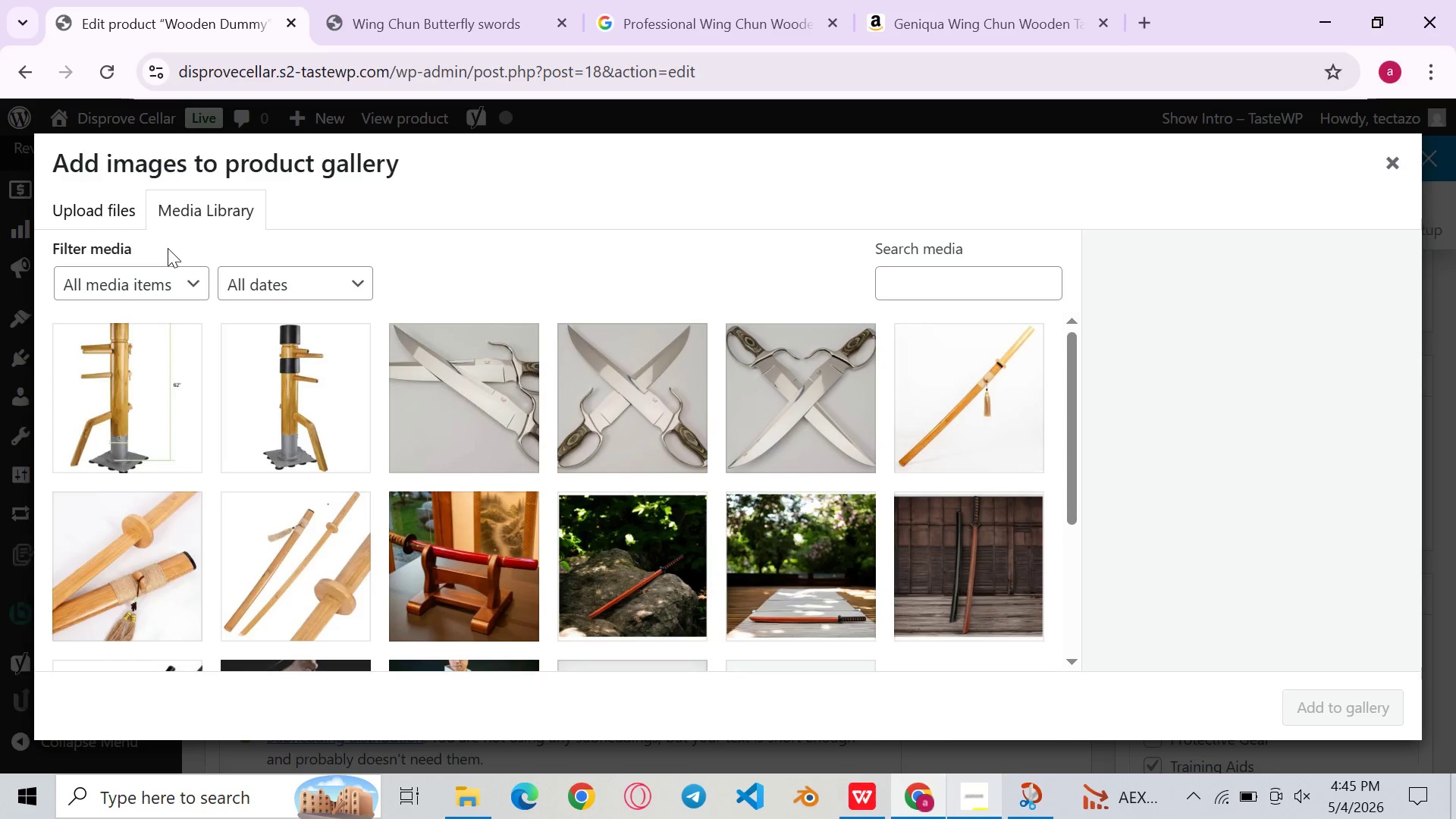 
left_click([55, 206])
 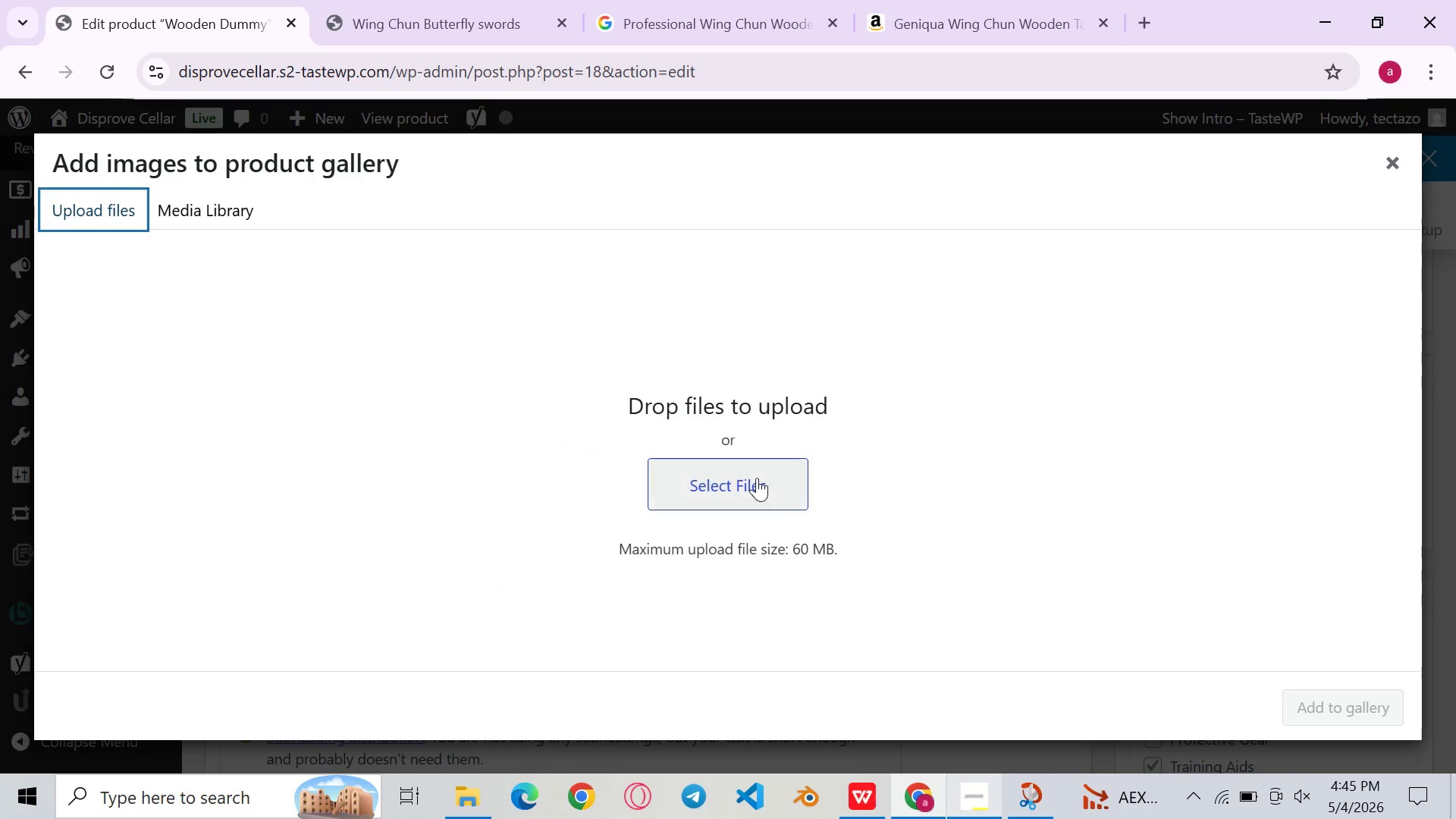 
left_click([757, 478])
 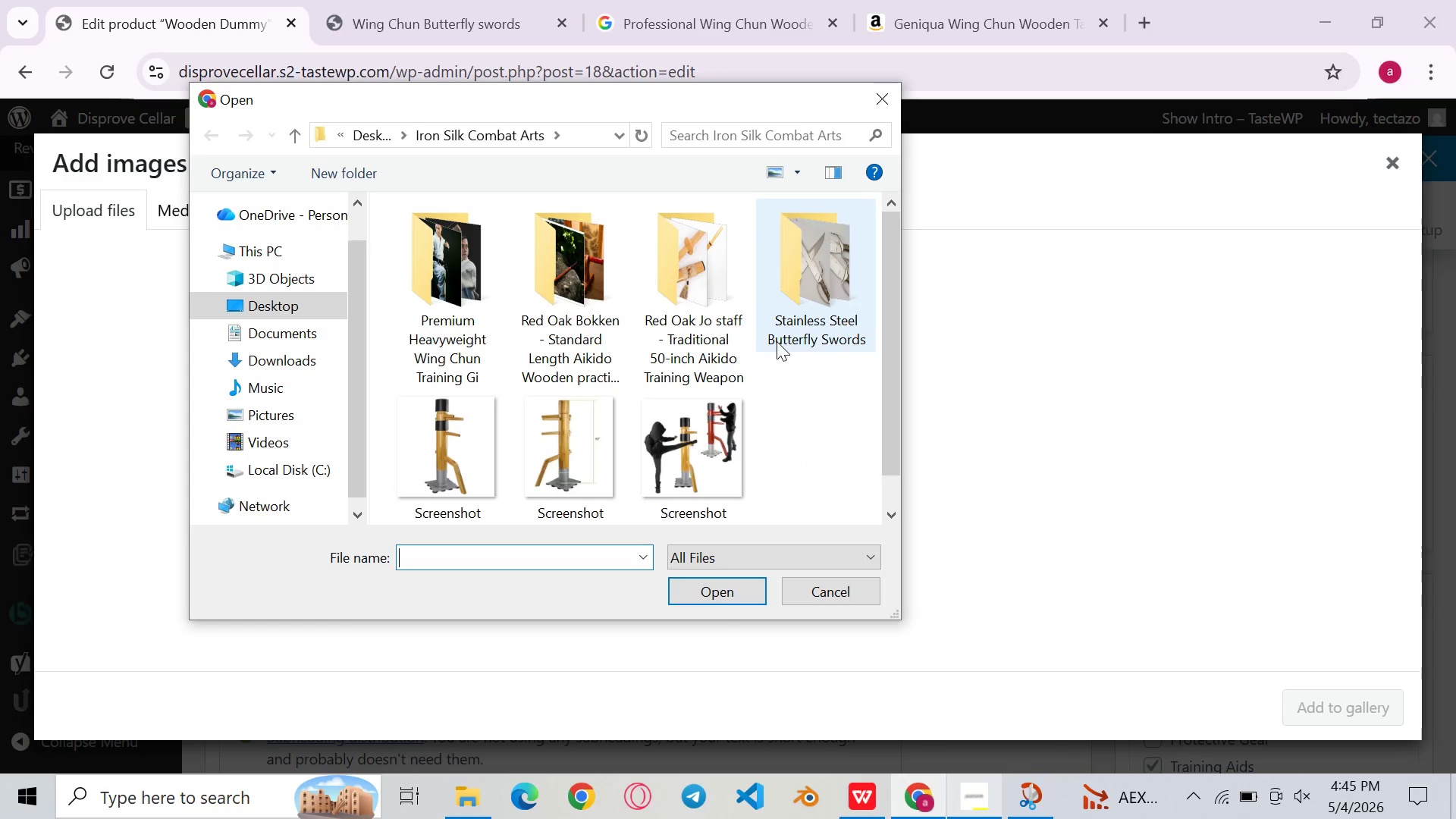 
left_click([739, 465])
 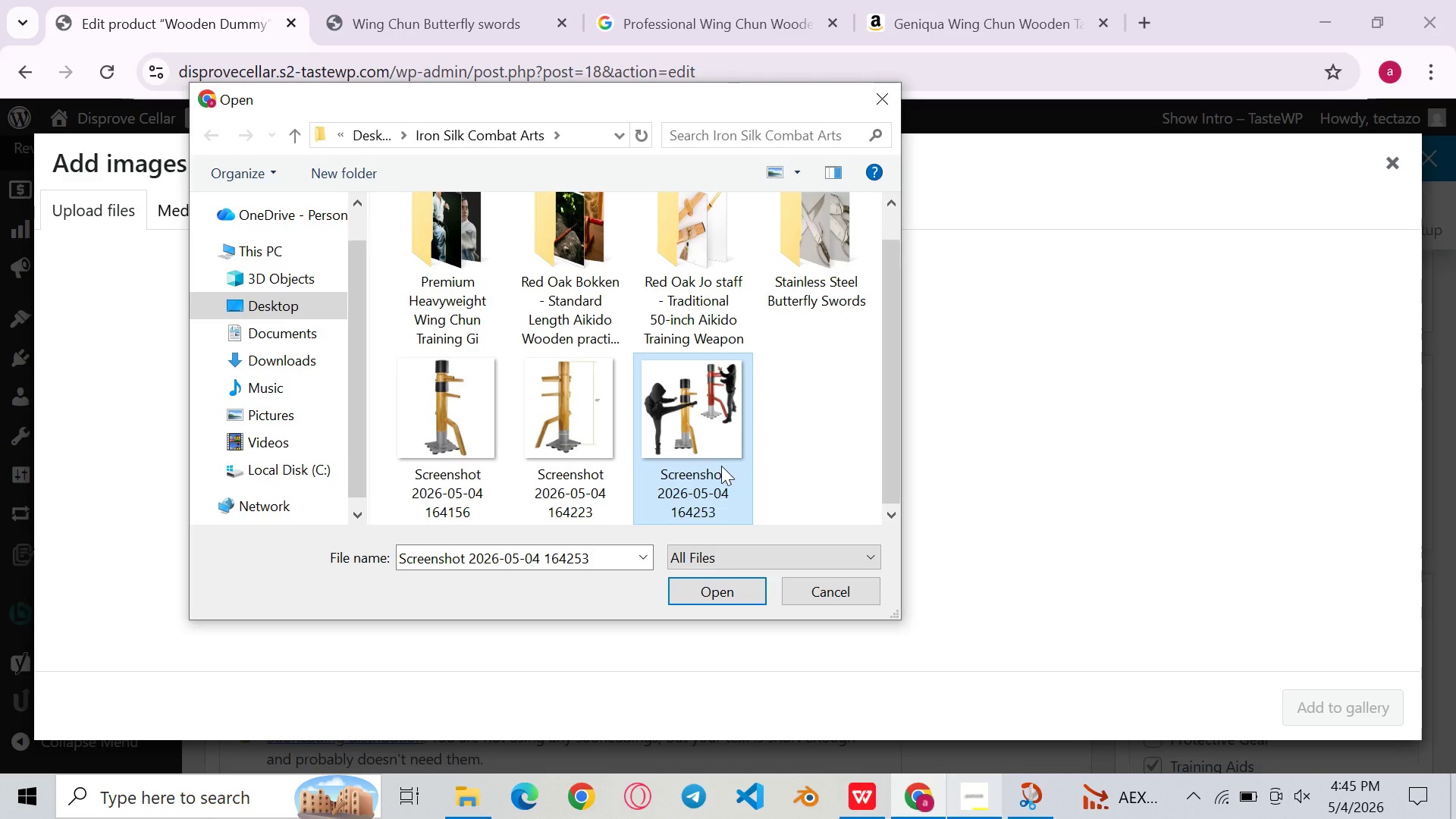 
double_click([721, 466])
 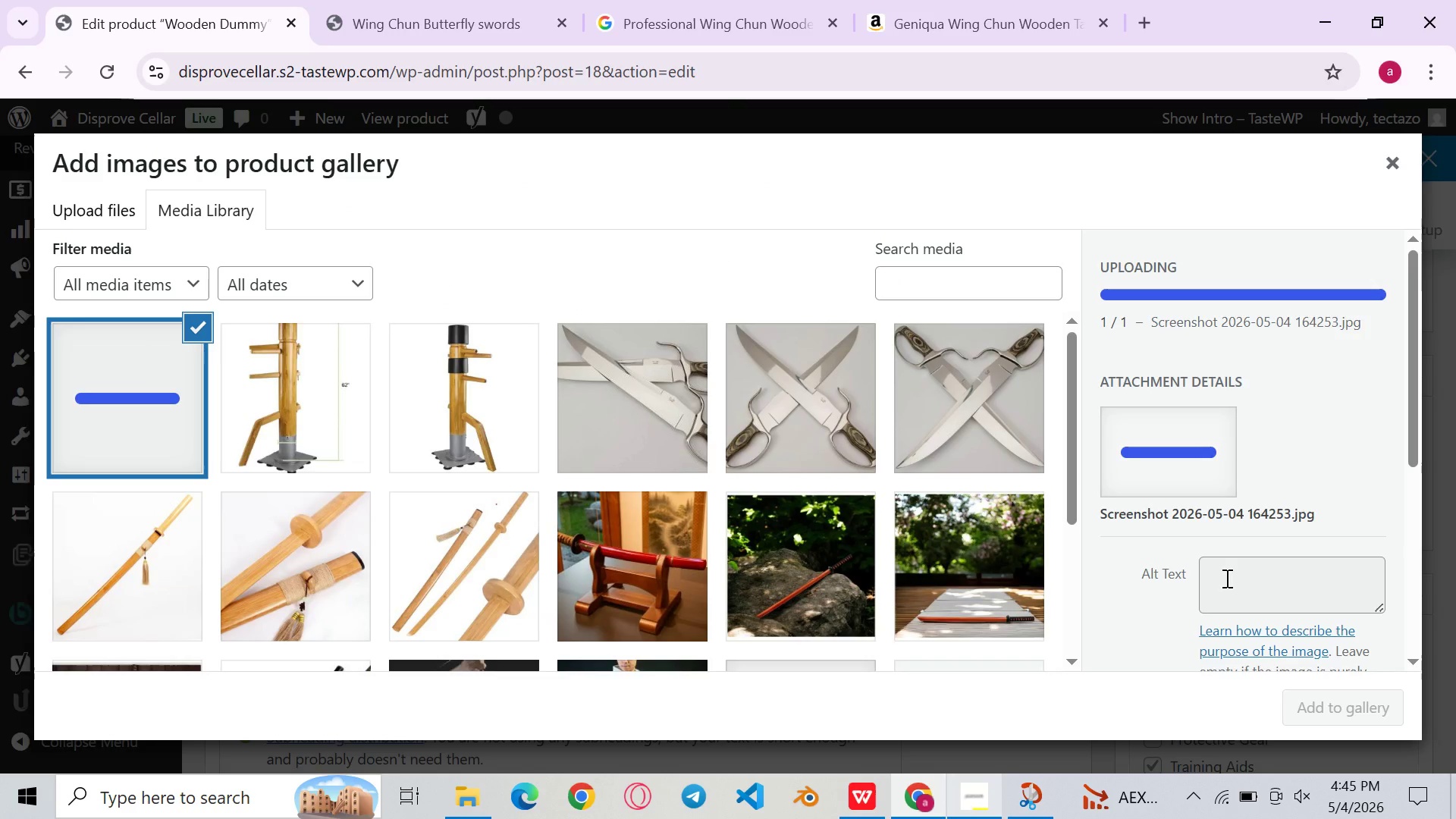 
wait(9.36)
 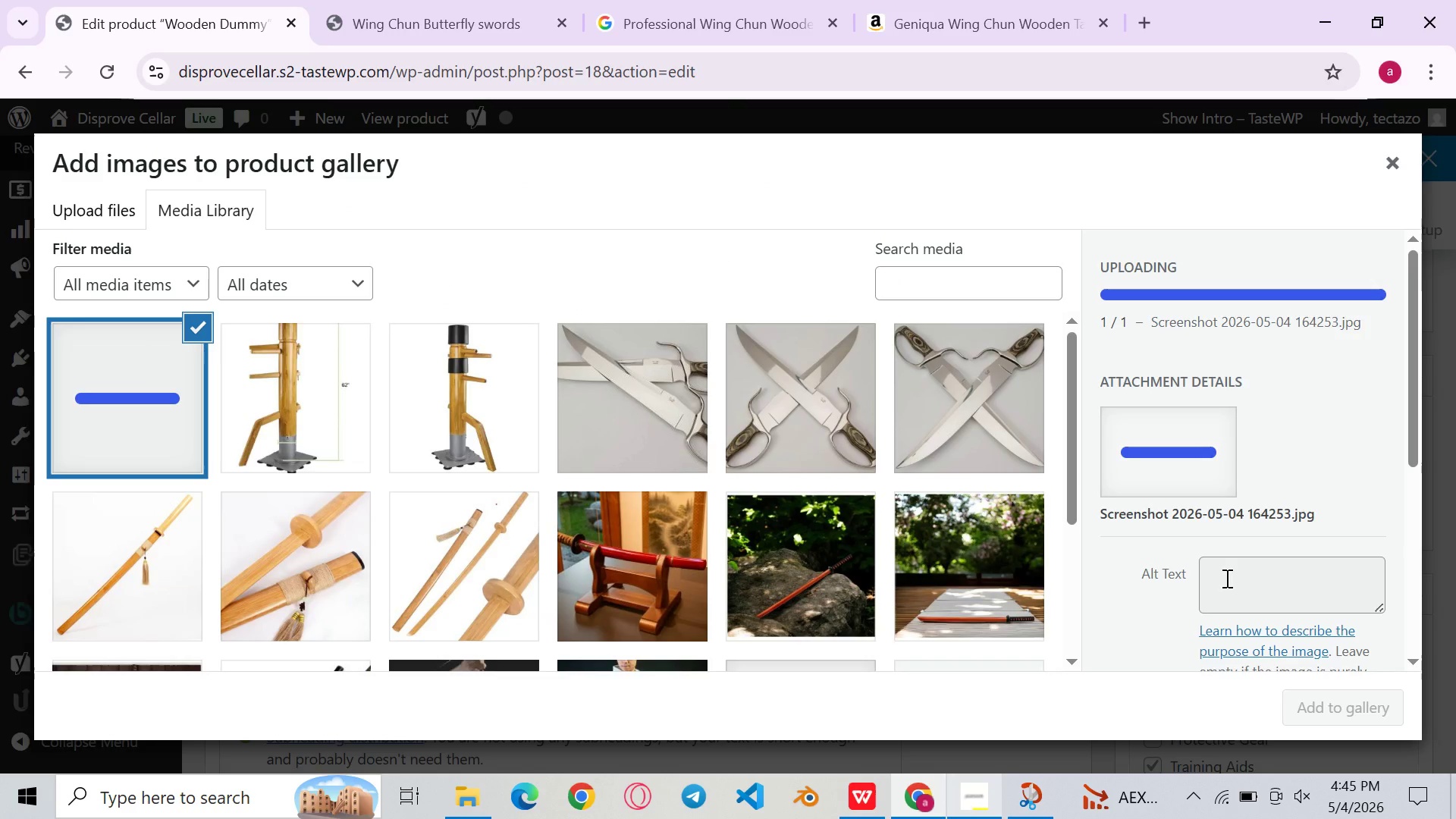 
left_click([1219, 613])
 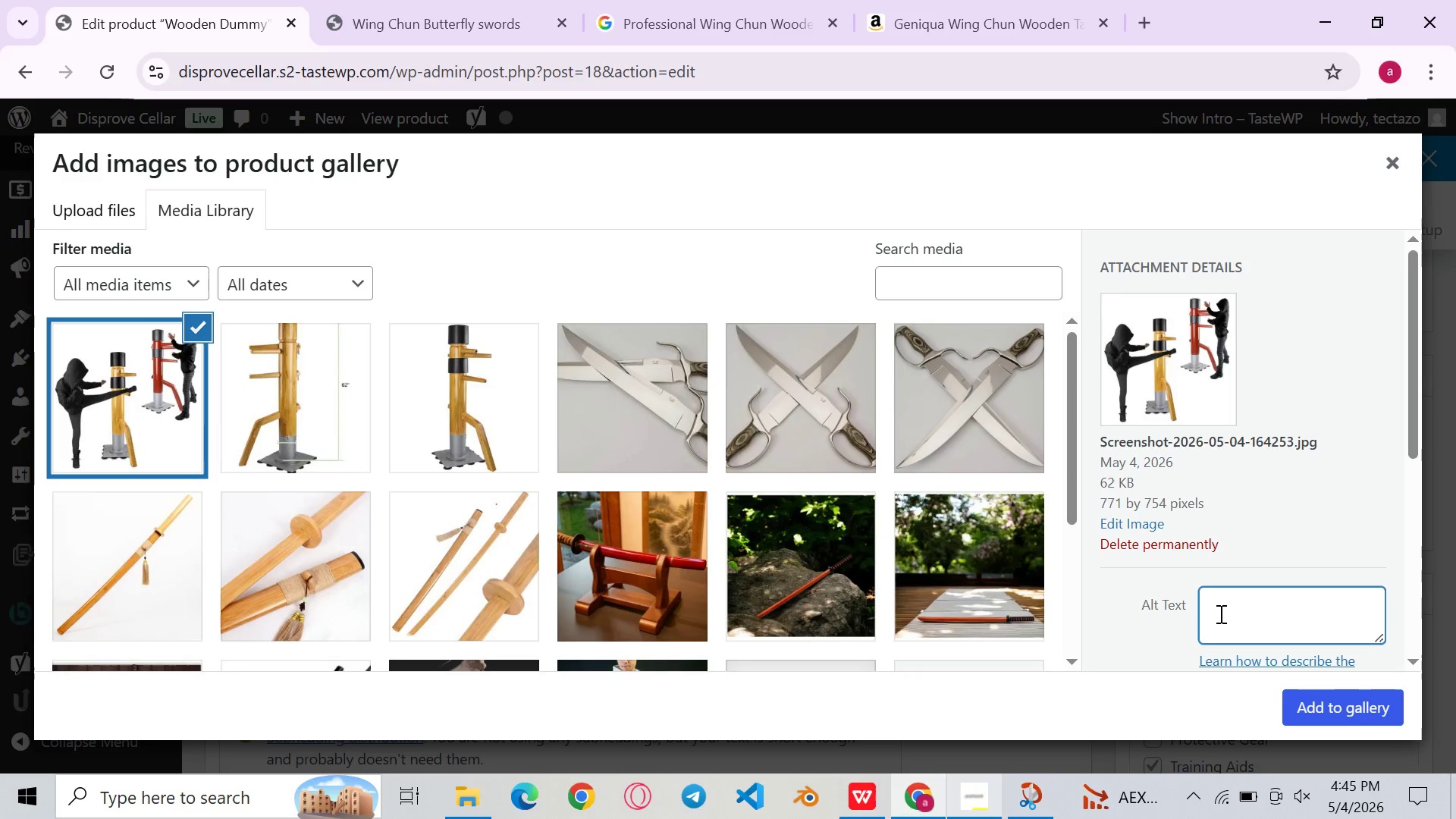 
key(Control+V)
 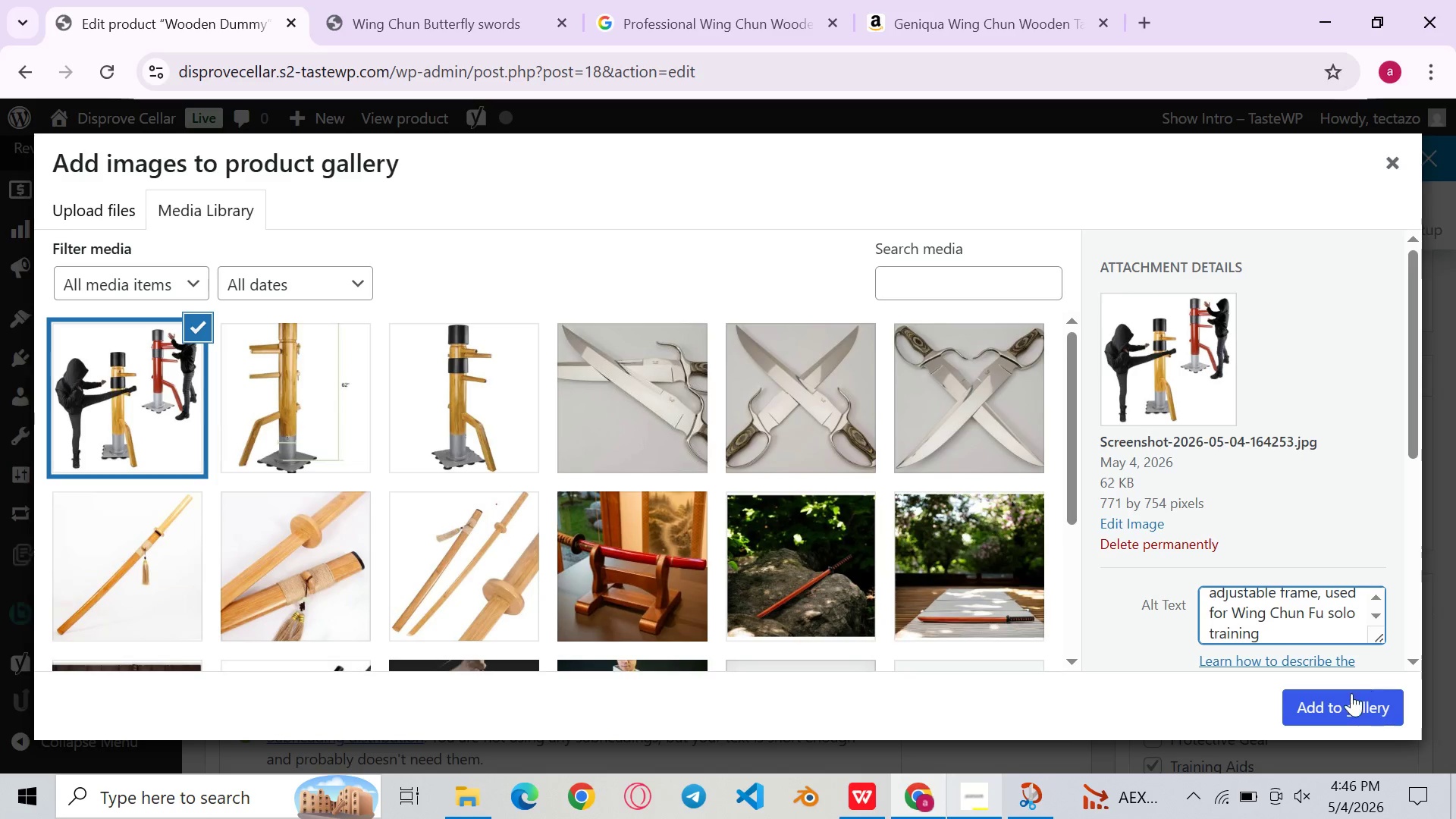 
left_click([1351, 693])
 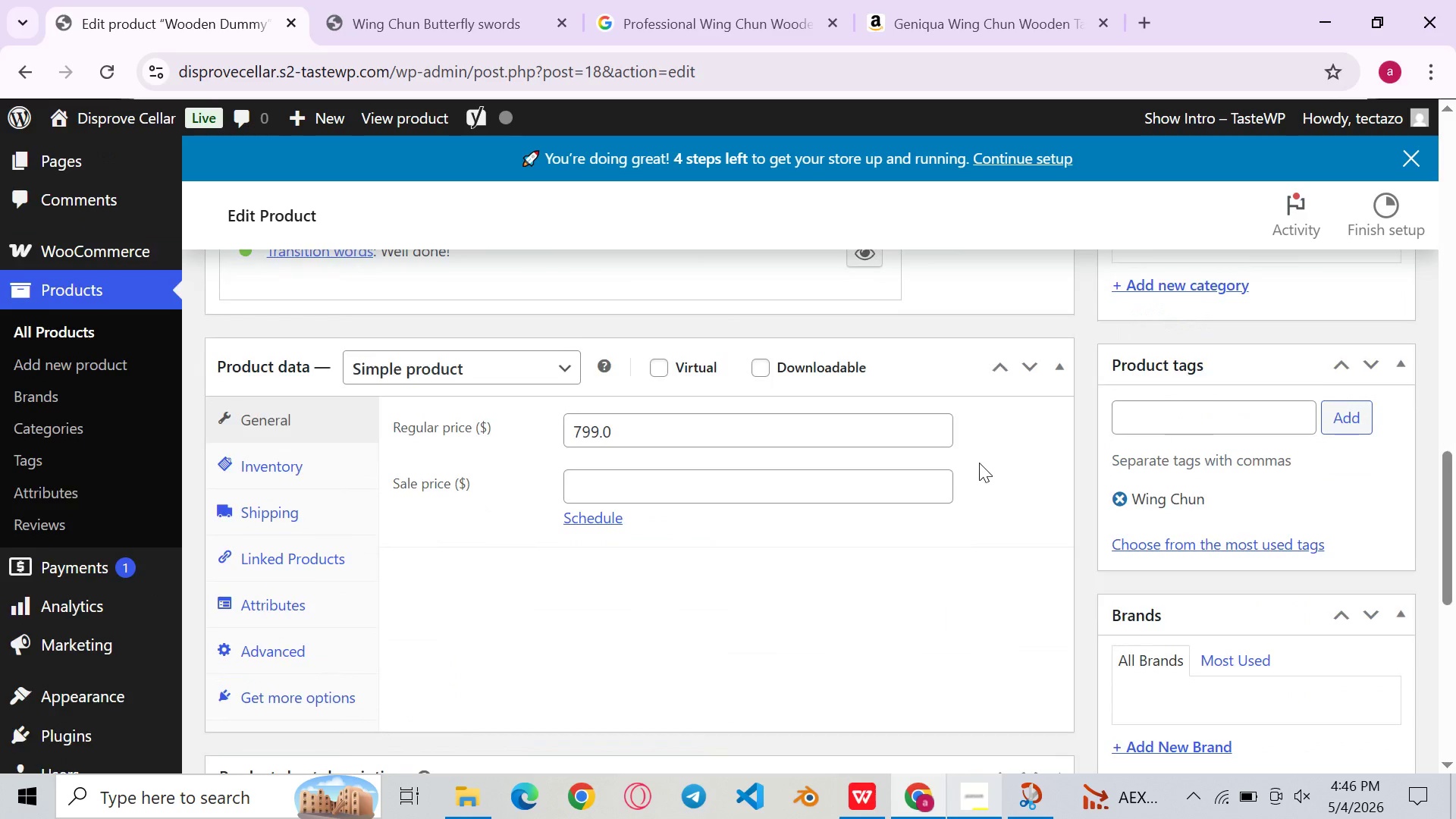 
wait(5.36)
 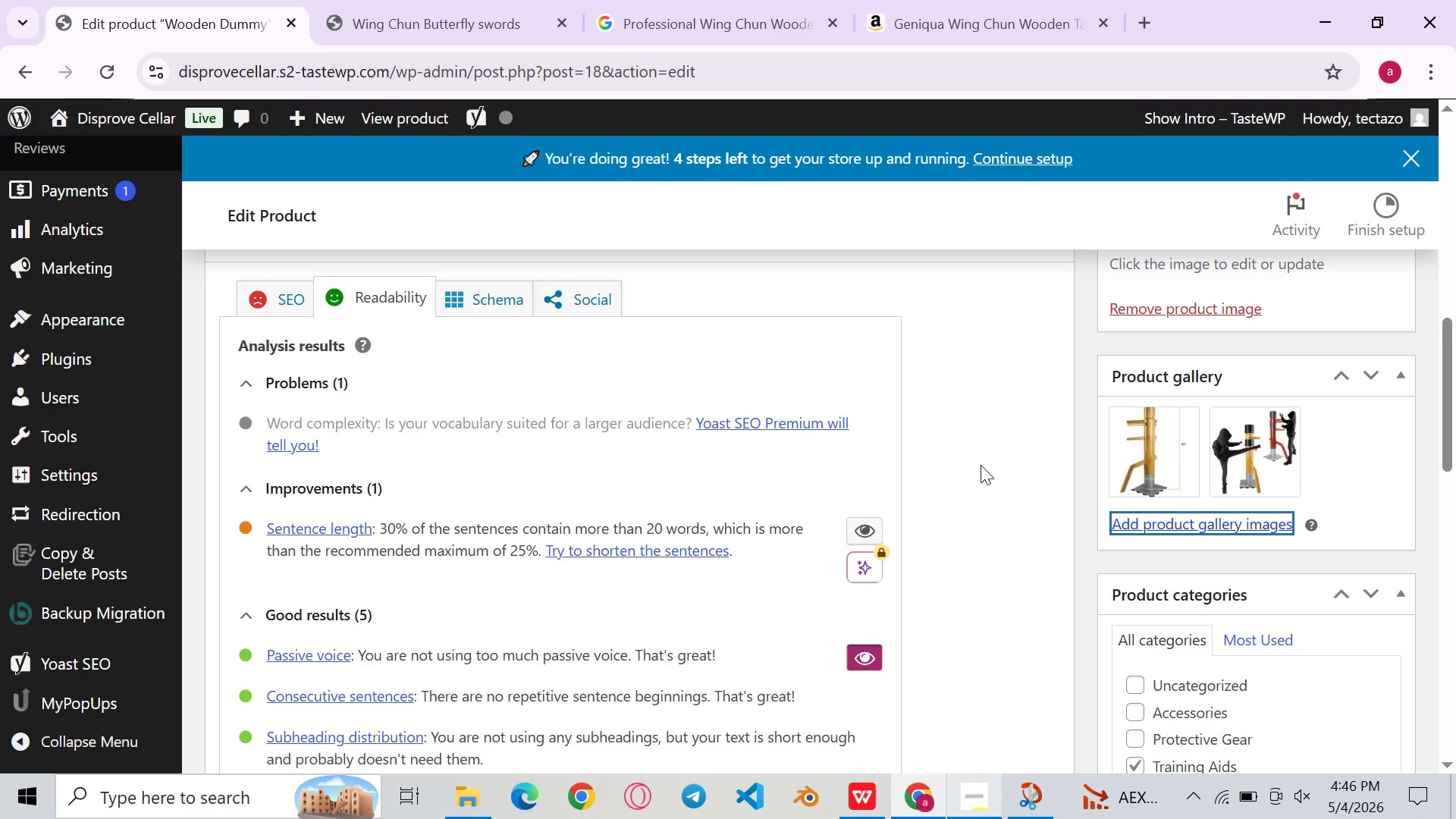 
left_click([977, 792])